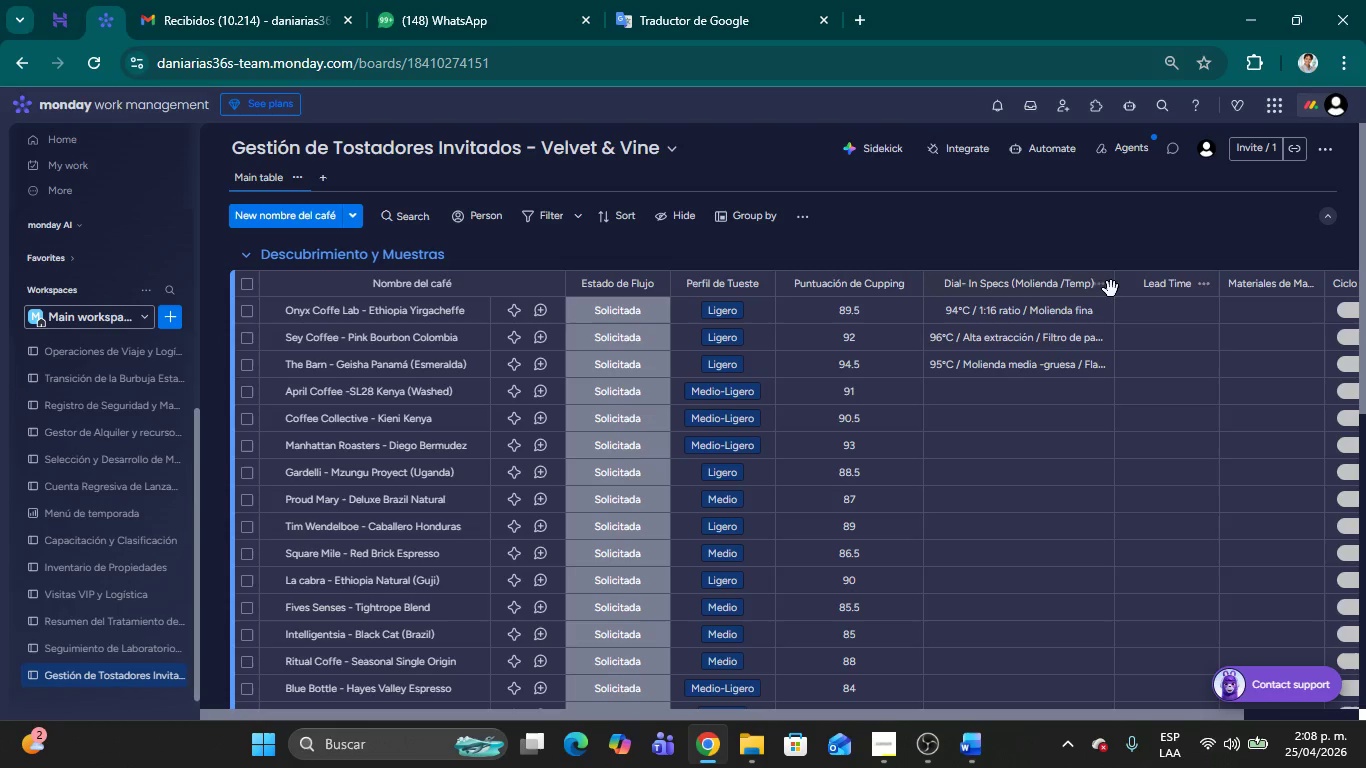 
left_click_drag(start_coordinate=[1114, 289], to_coordinate=[1209, 299])
 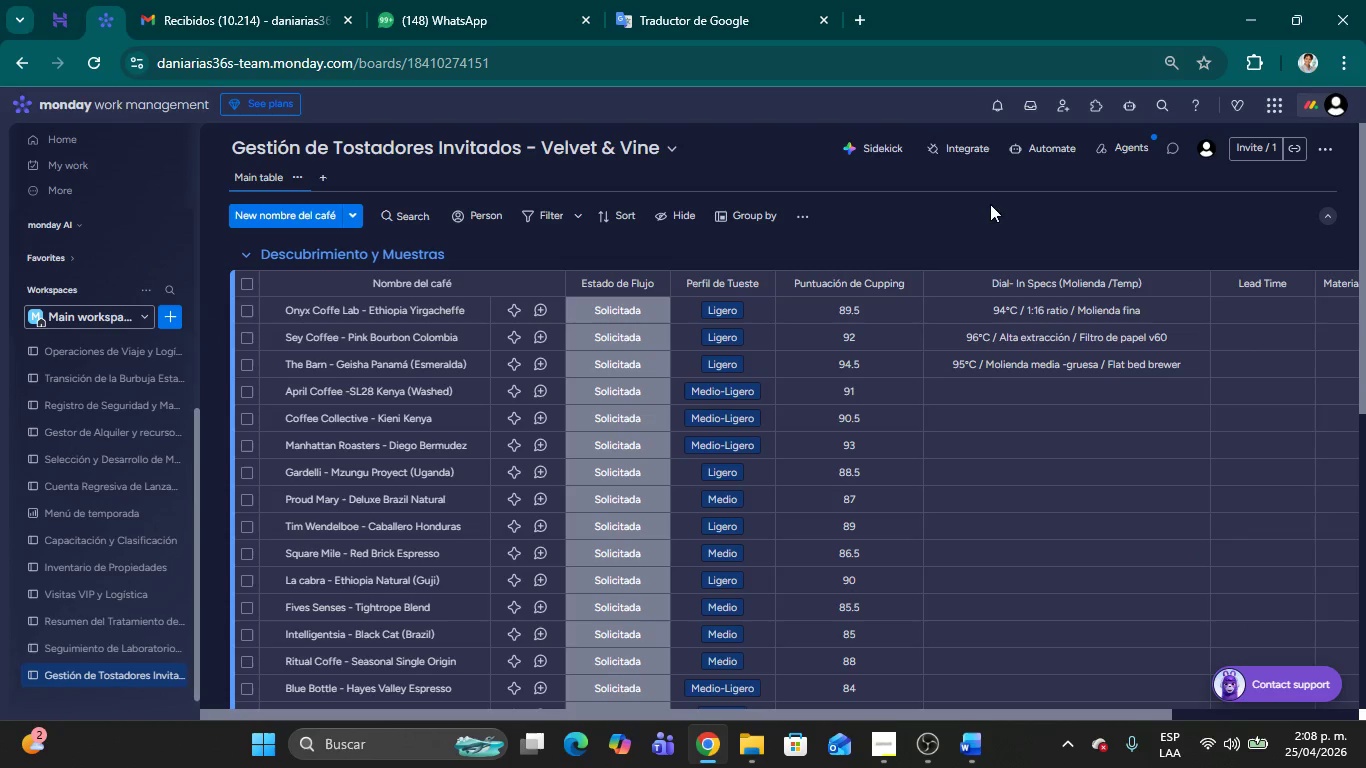 
left_click([967, 201])
 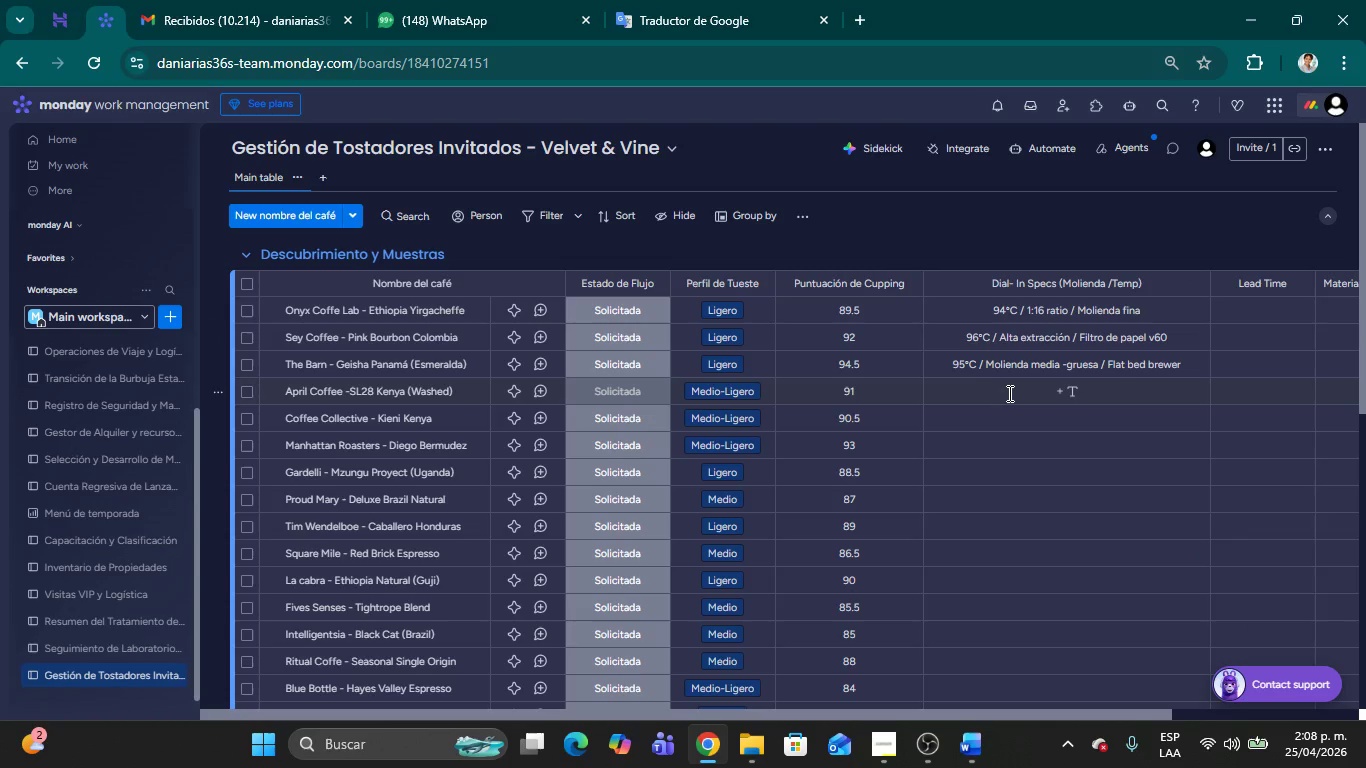 
wait(9.53)
 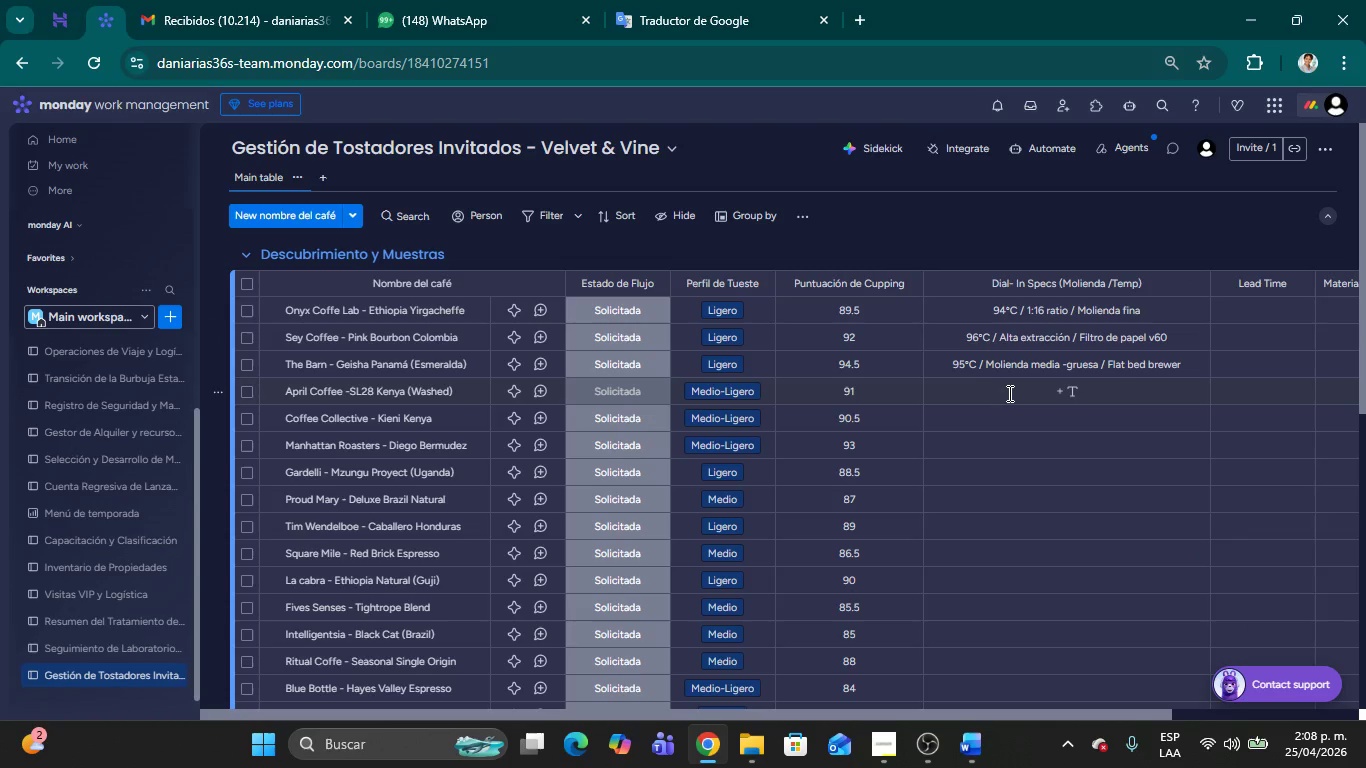 
left_click([1008, 393])
 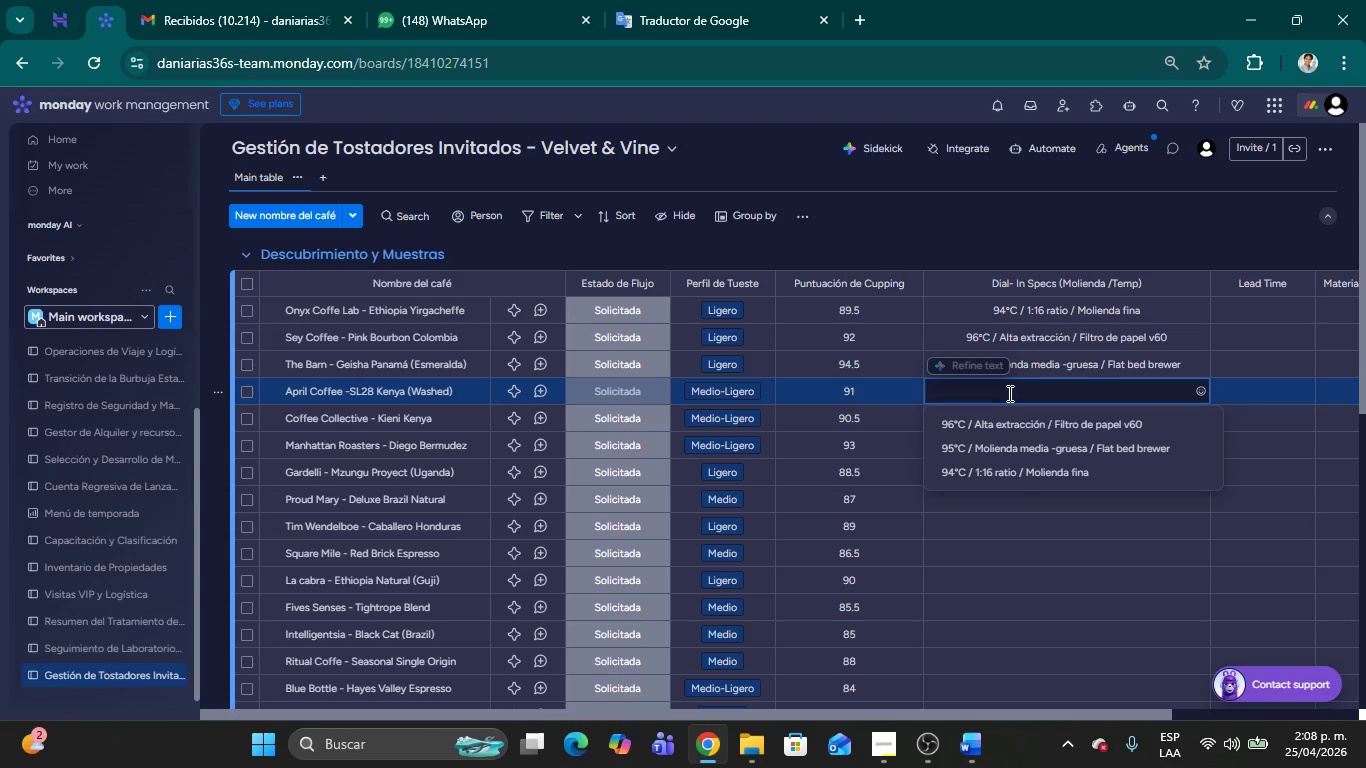 
type(94|C & Acidez brillante & TDS ideal 1.40%)
 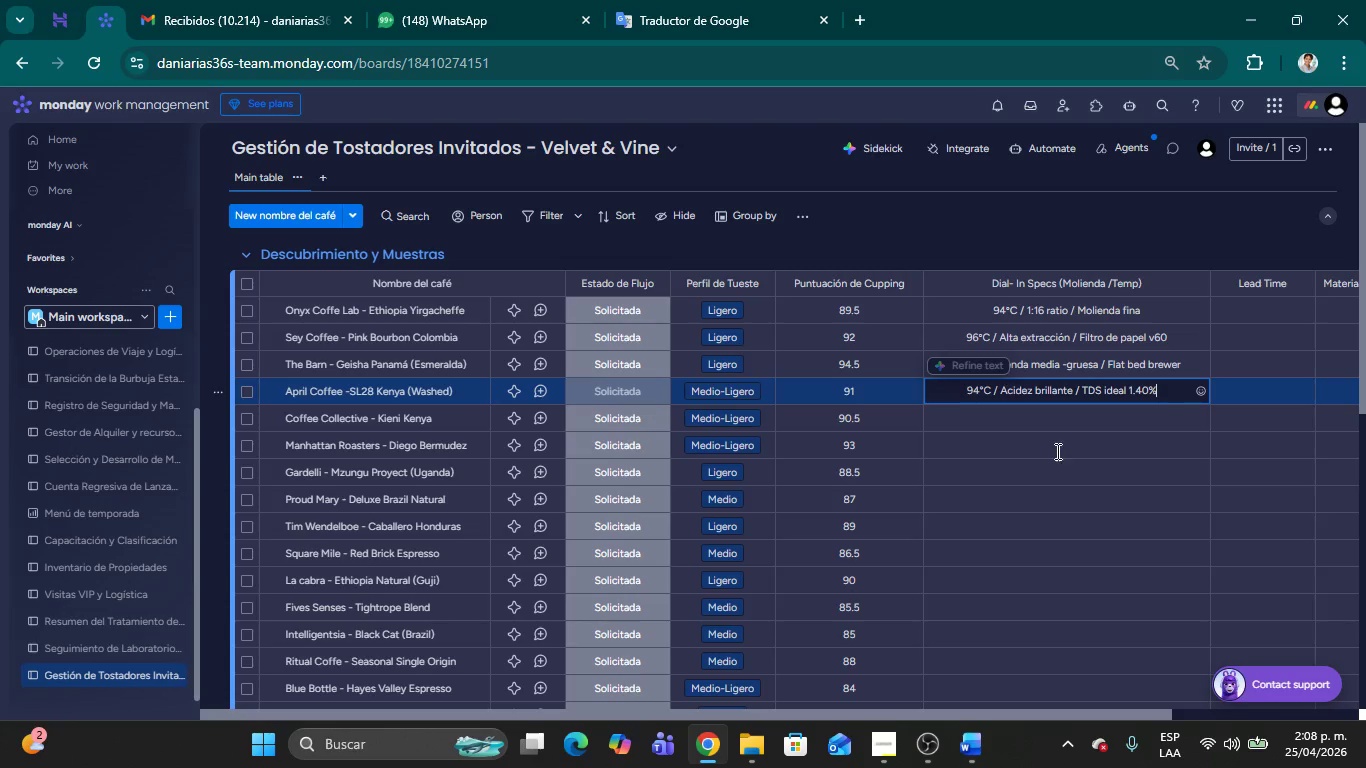 
left_click([1068, 418])
 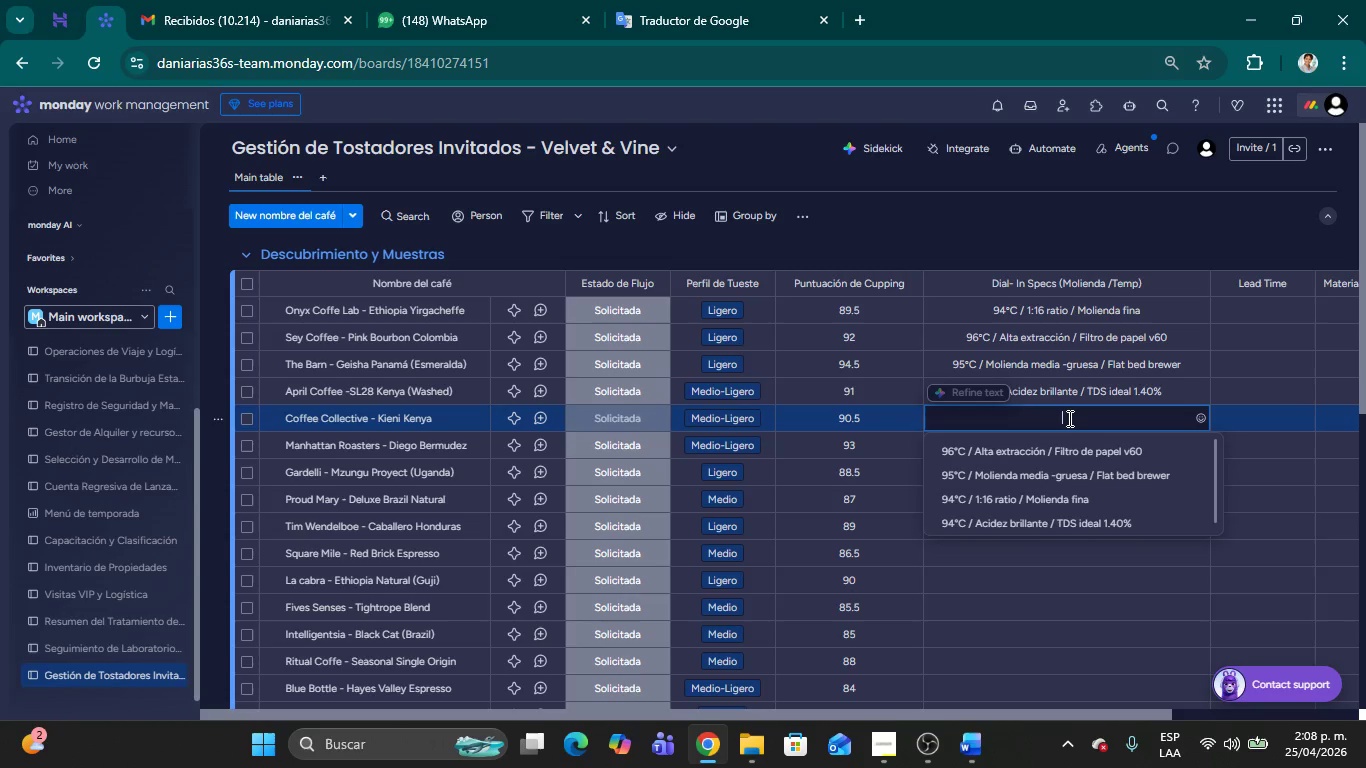 
type(92|C & Proceso t;ermico shock & Molienda media)
 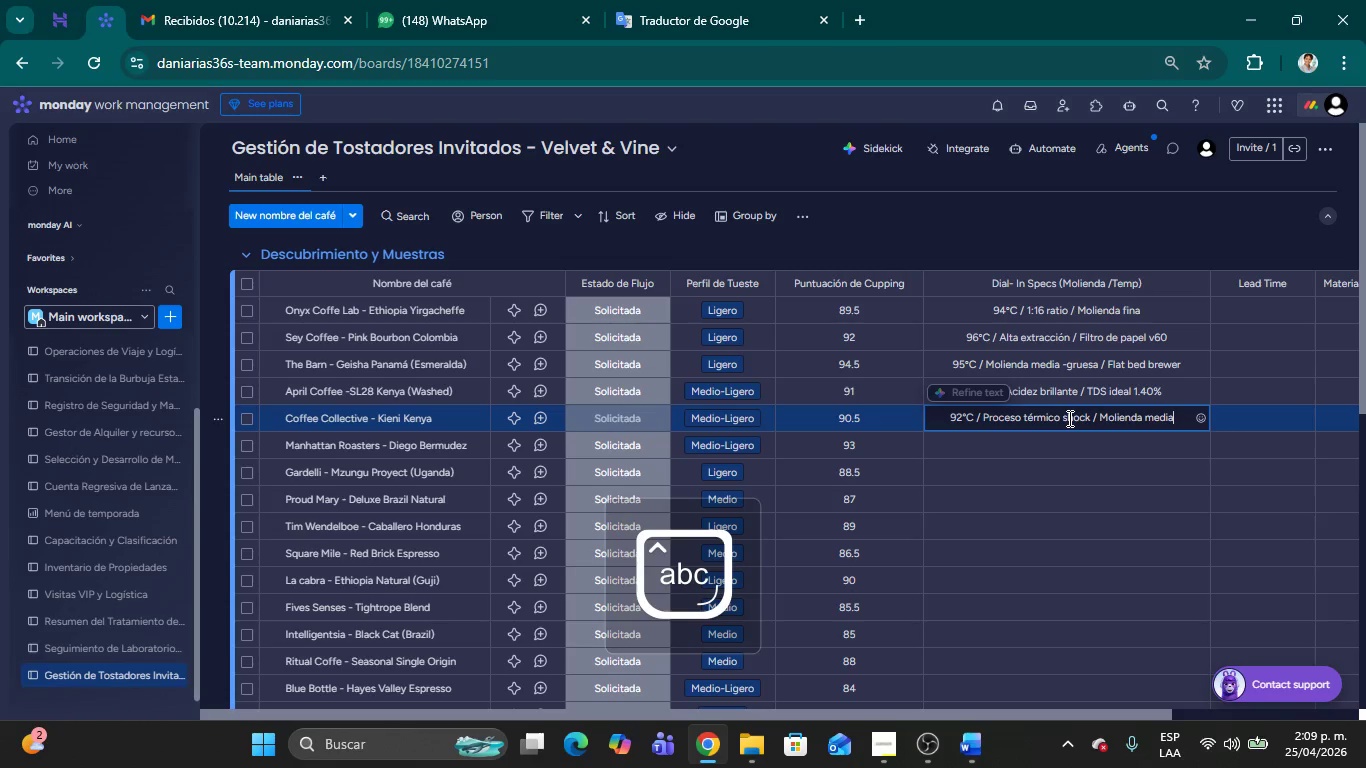 
left_click([1056, 450])
 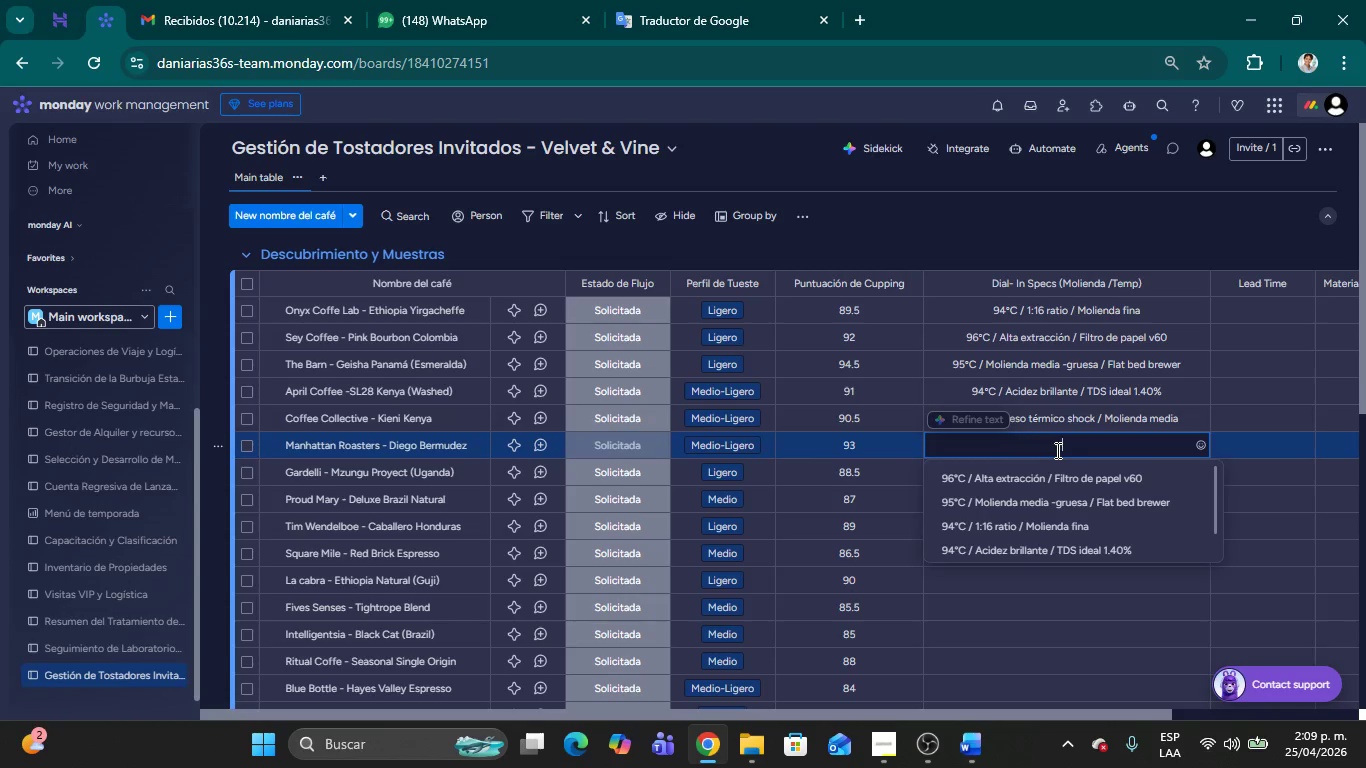 
type(95|C & Cuerpo sedoso & Notas de fruta negra)
 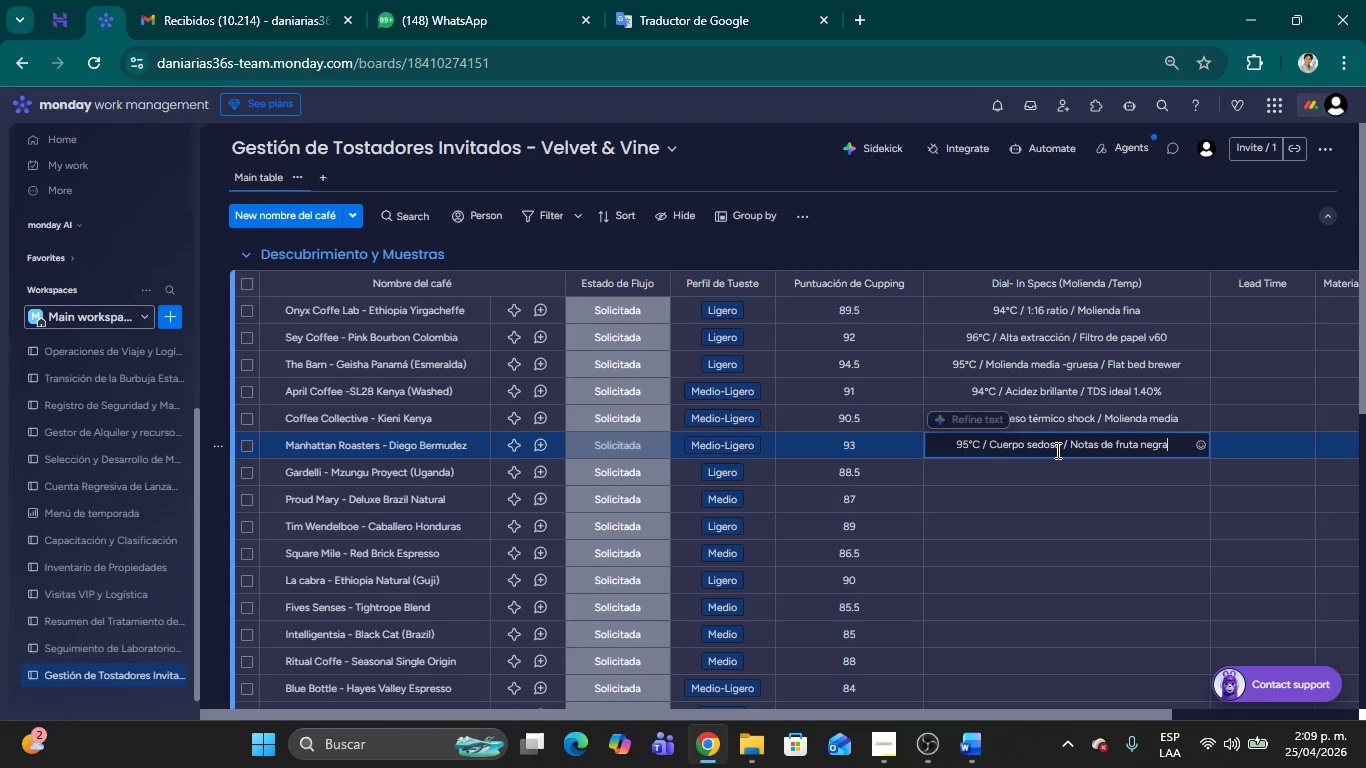 
left_click([1071, 466])
 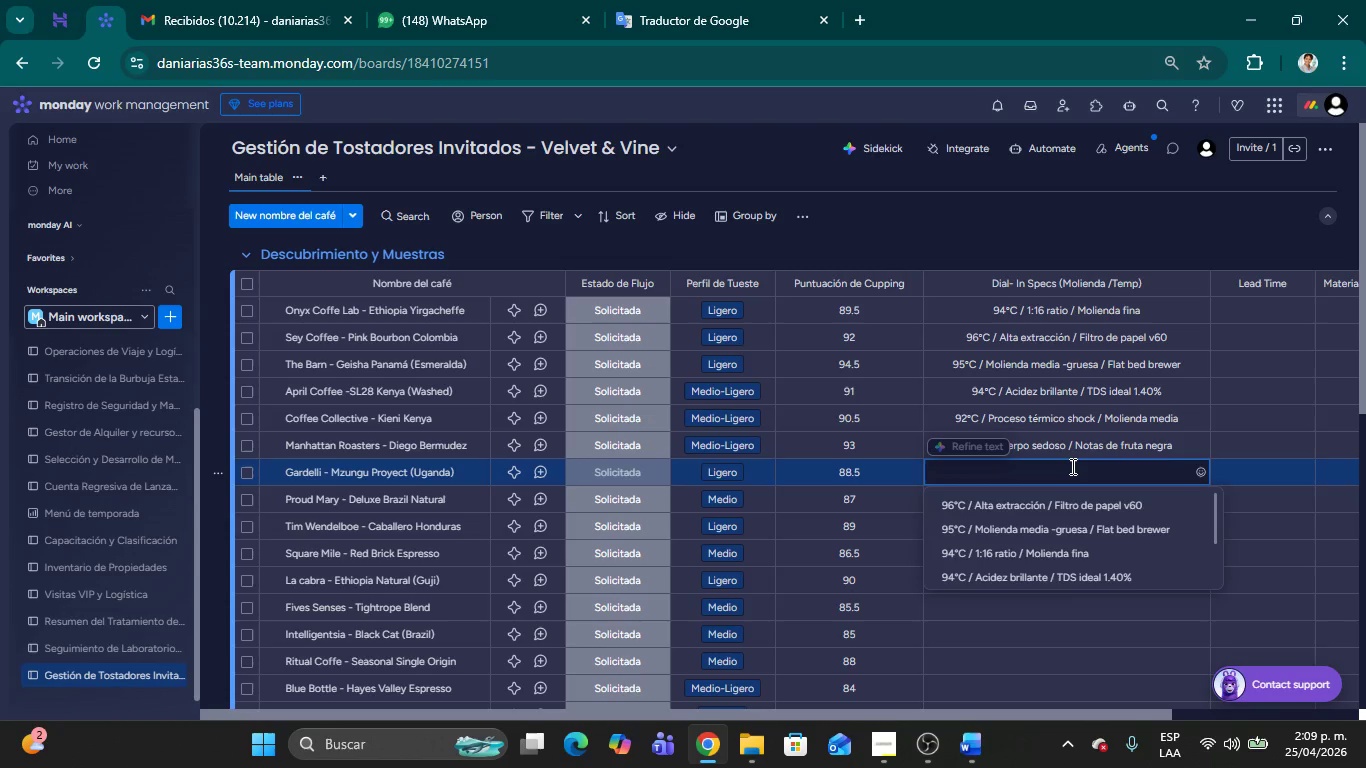 
wait(5.94)
 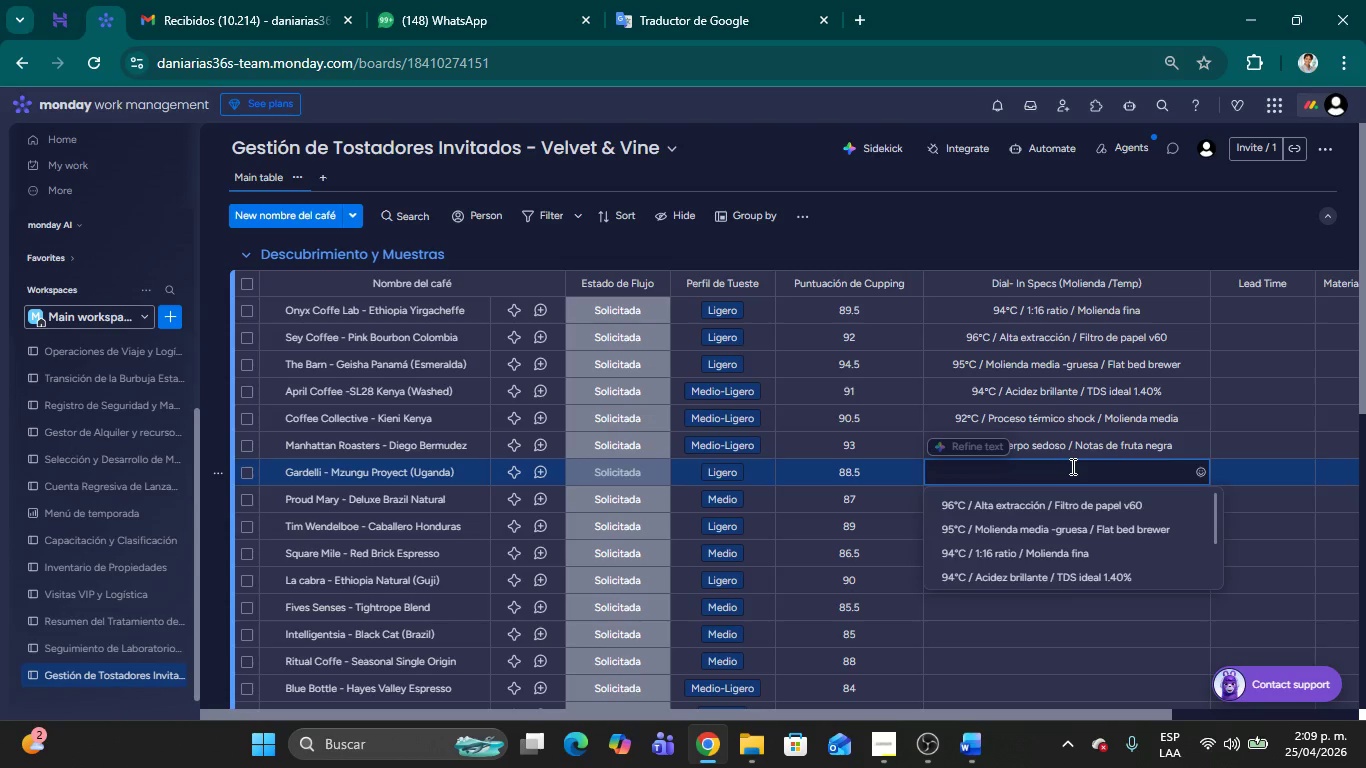 
type(93|C & 20g in - 36g out & Perfil chocolate)
 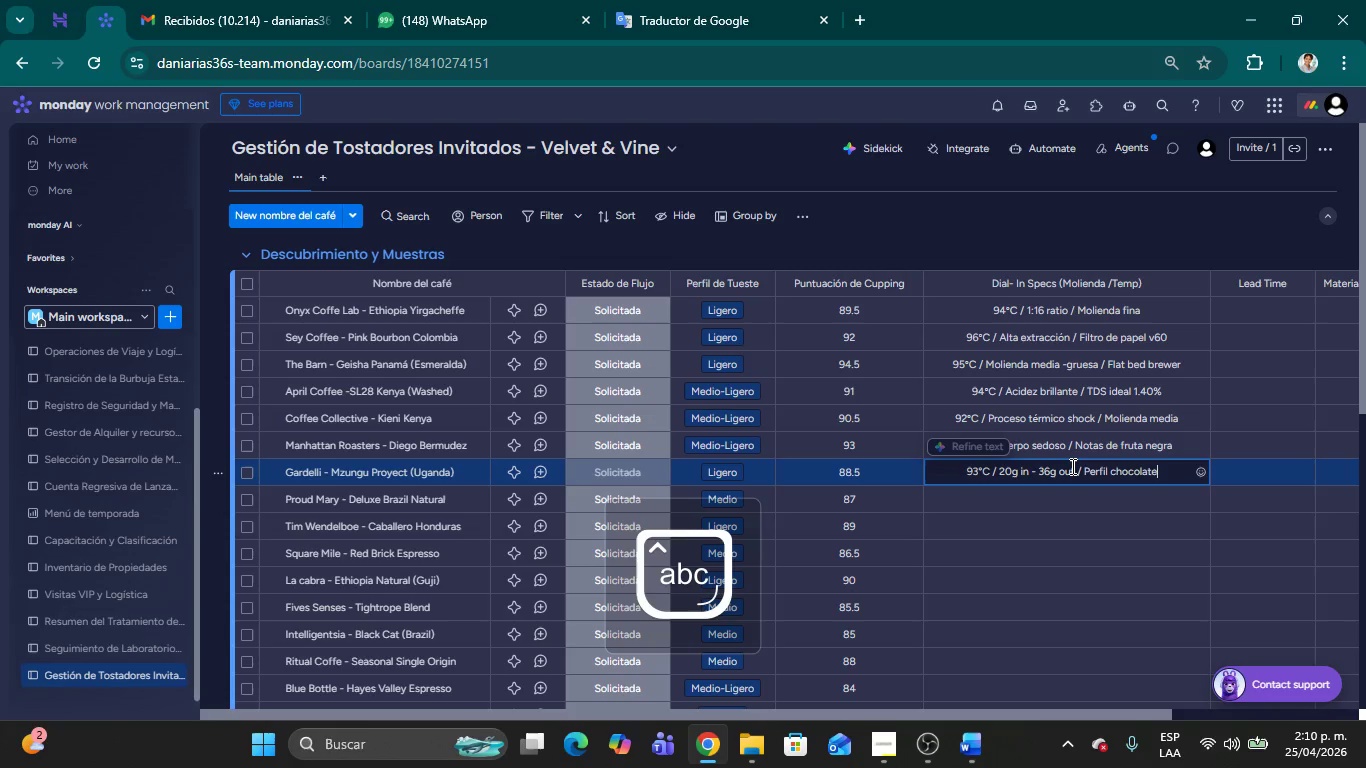 
wait(6.23)
 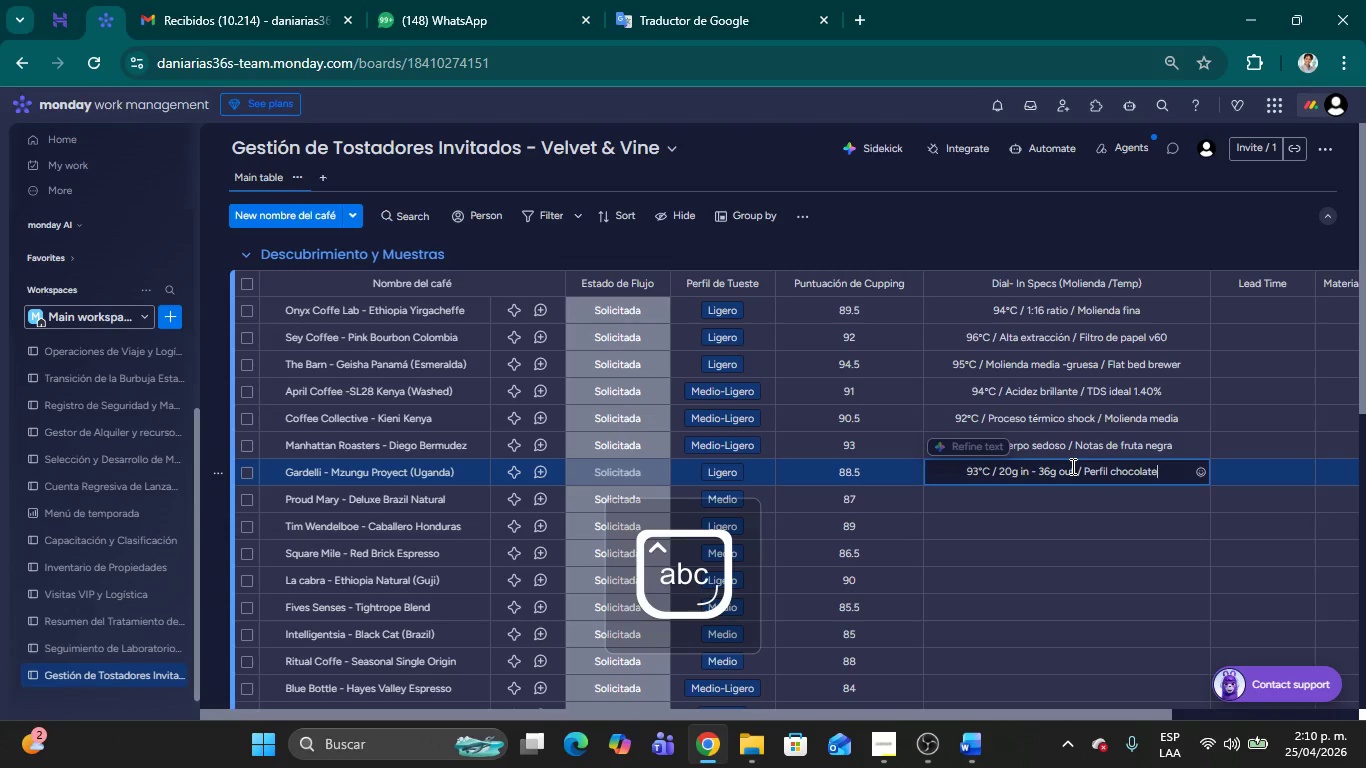 
left_click([1067, 497])
 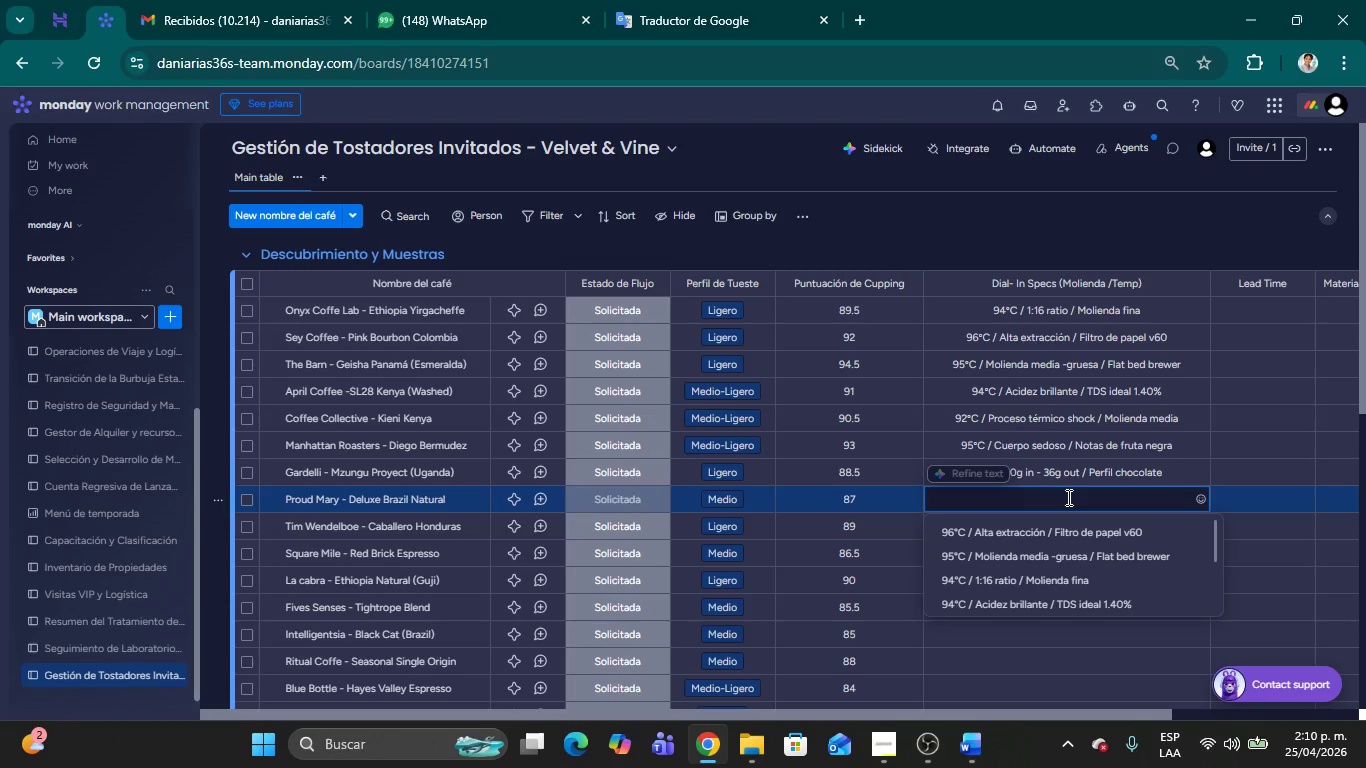 
type(96|C & Claridad extrema & Molienda fina)
 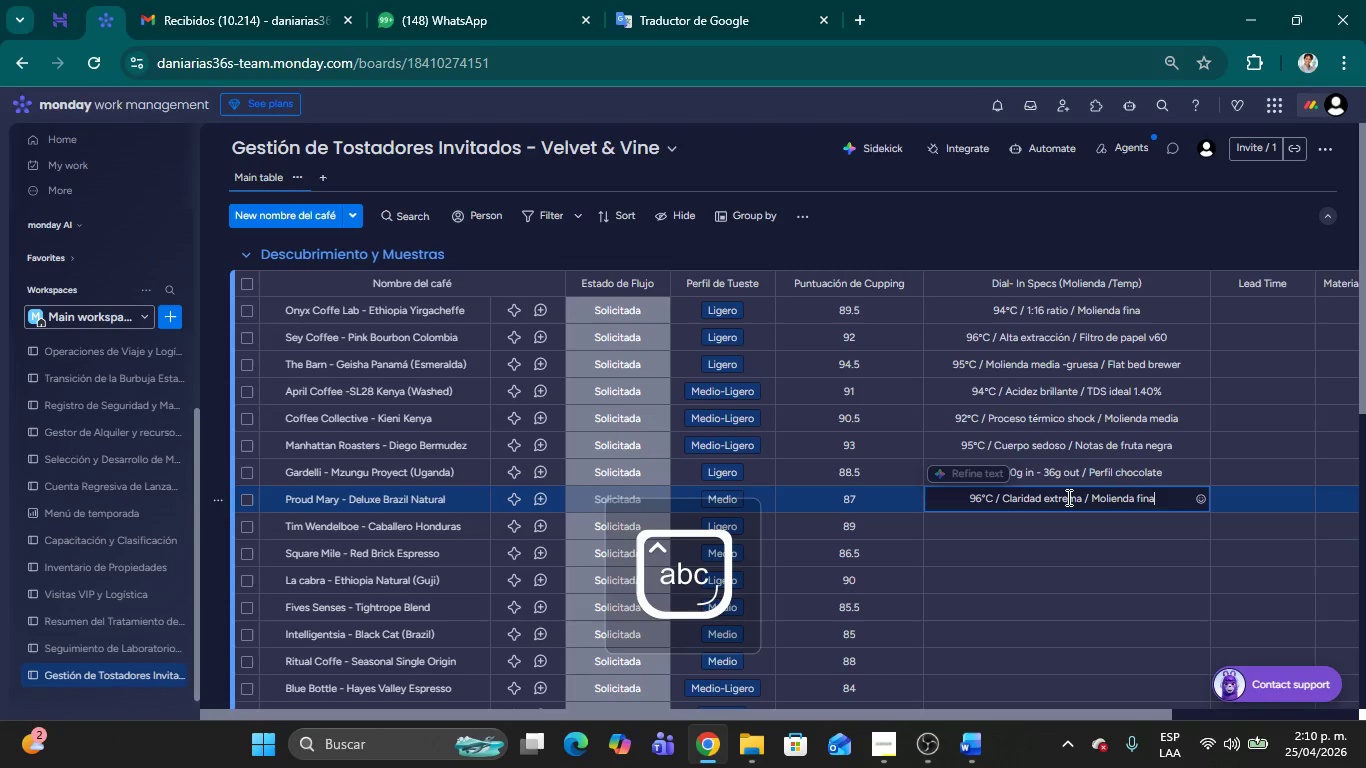 
left_click([1055, 522])
 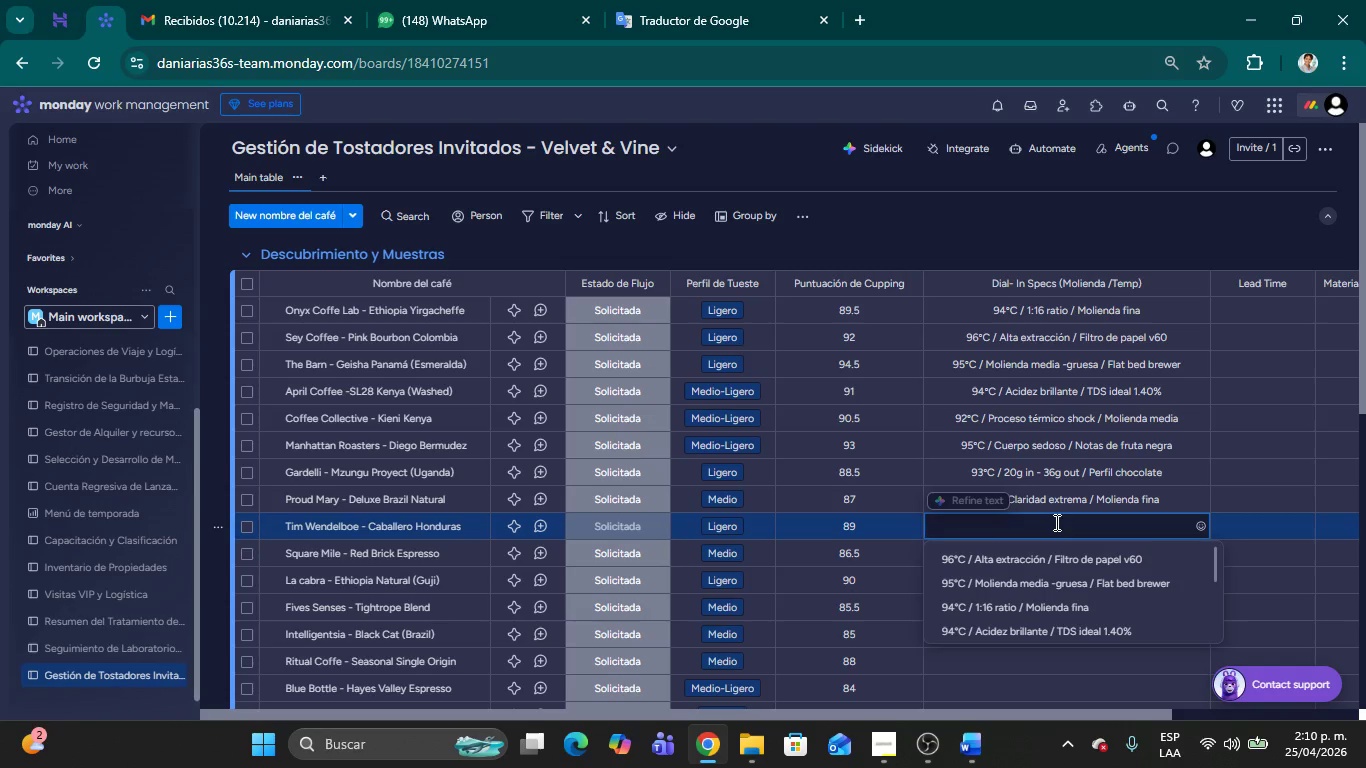 
type(93.5|C & 19g in - 38g out & Espresso balanceado)
 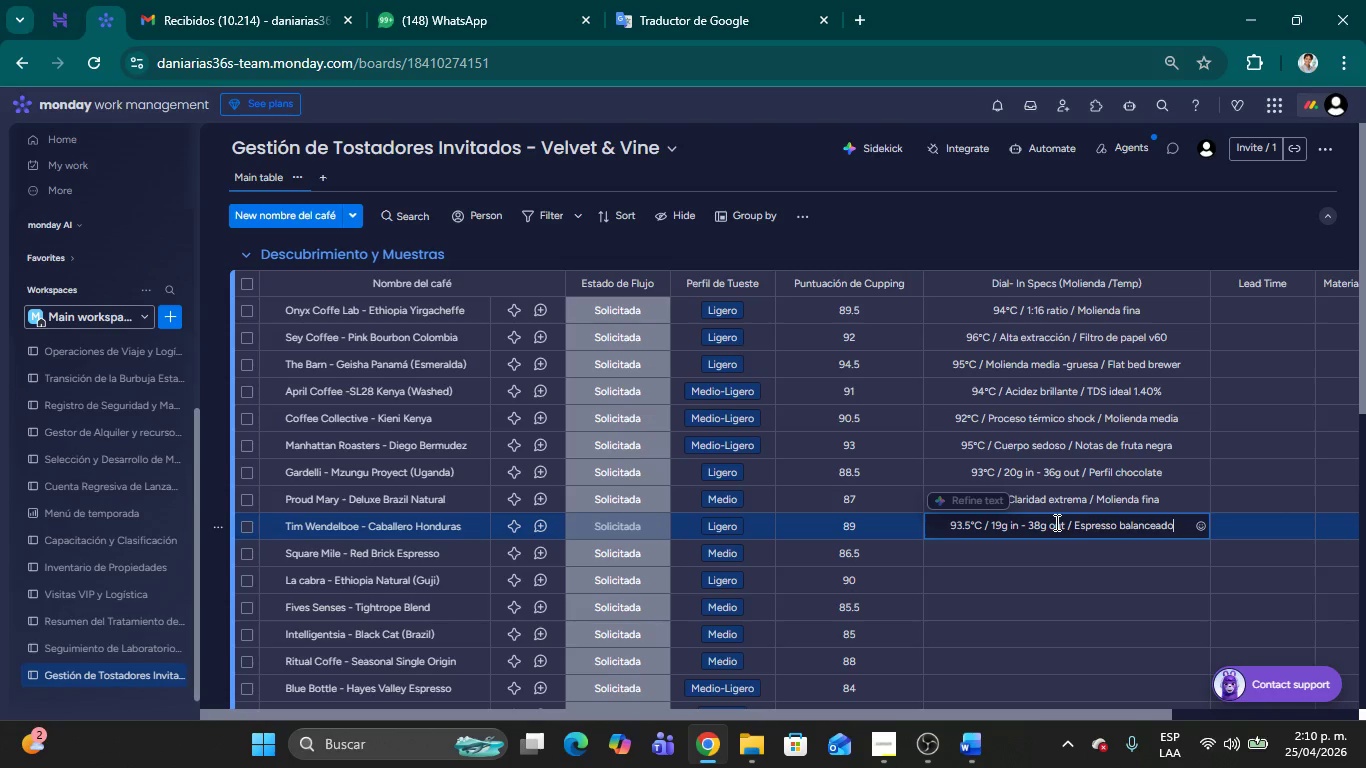 
left_click([1139, 248])
 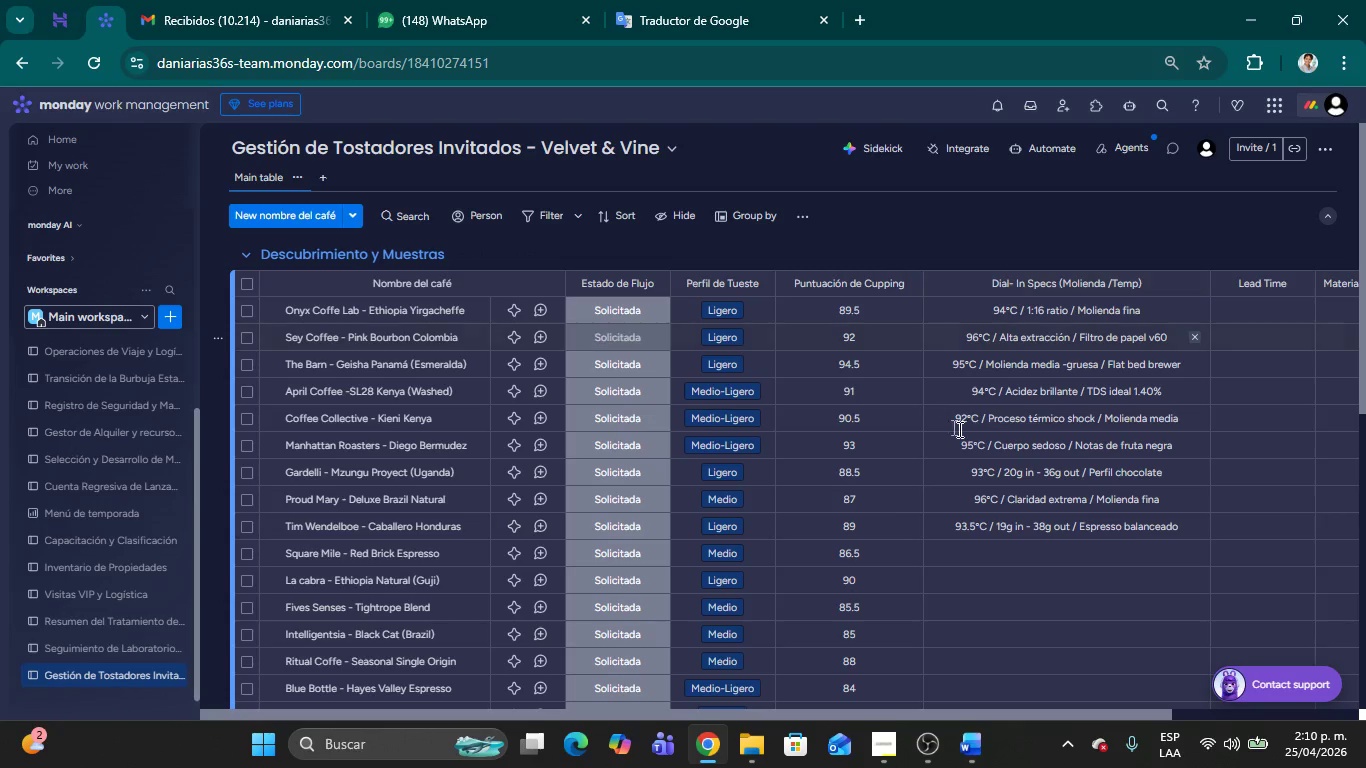 
scroll: coordinate [1043, 412], scroll_direction: down, amount: 3.0
 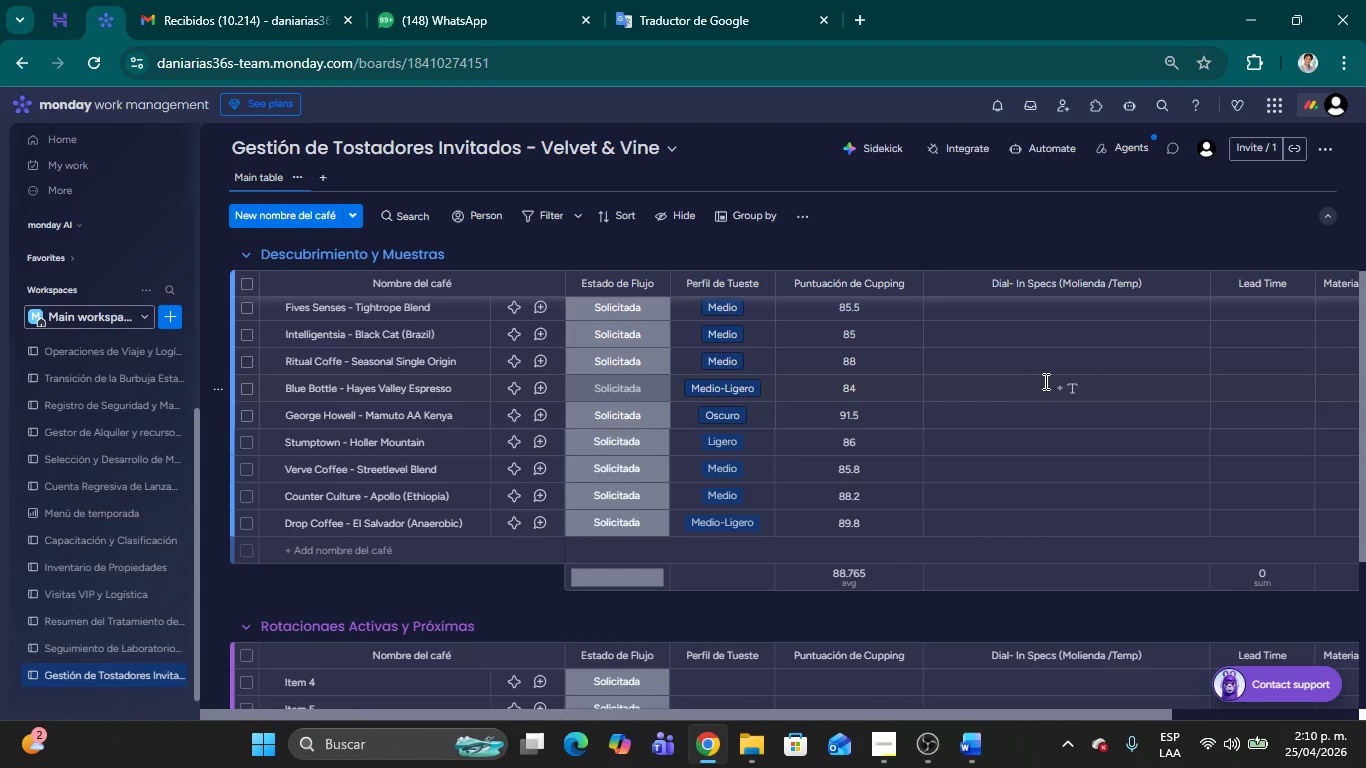 
scroll: coordinate [1044, 381], scroll_direction: up, amount: 1.0
 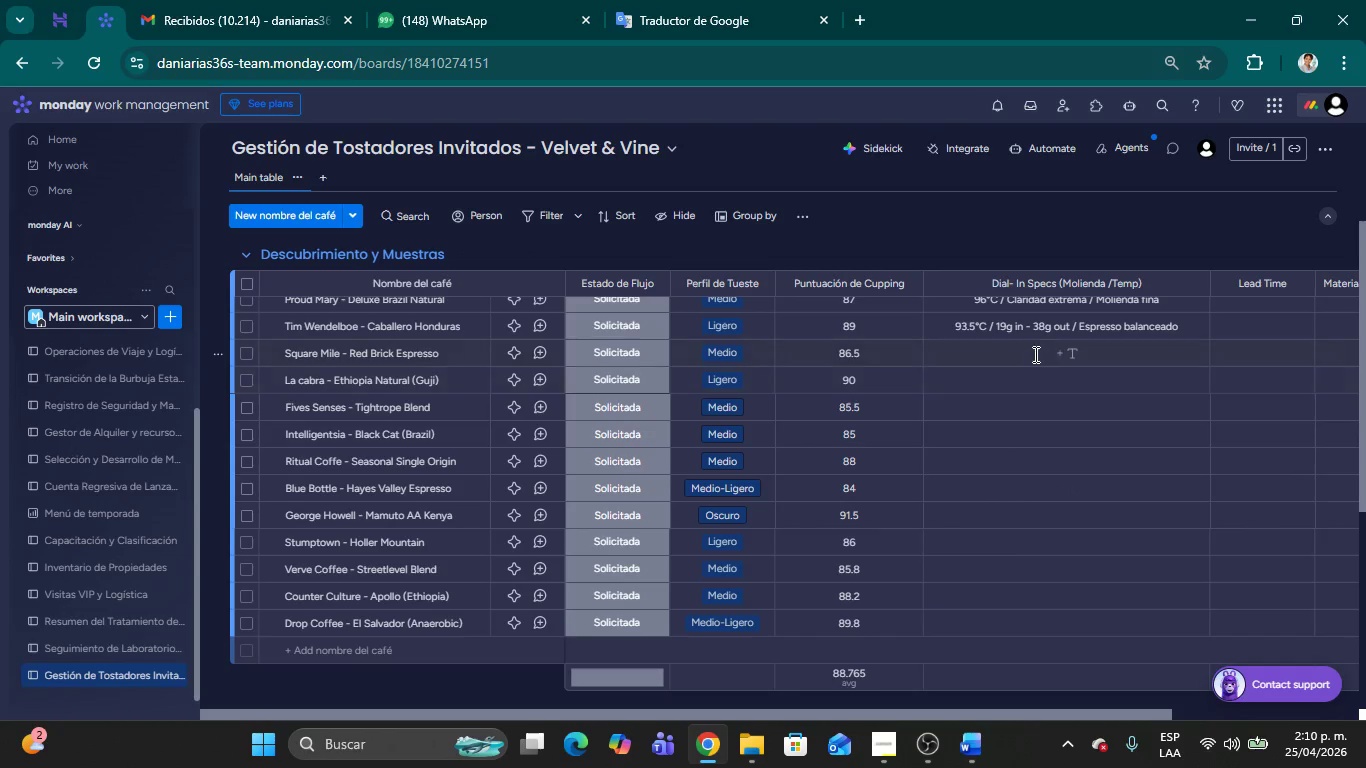 
left_click([1034, 354])
 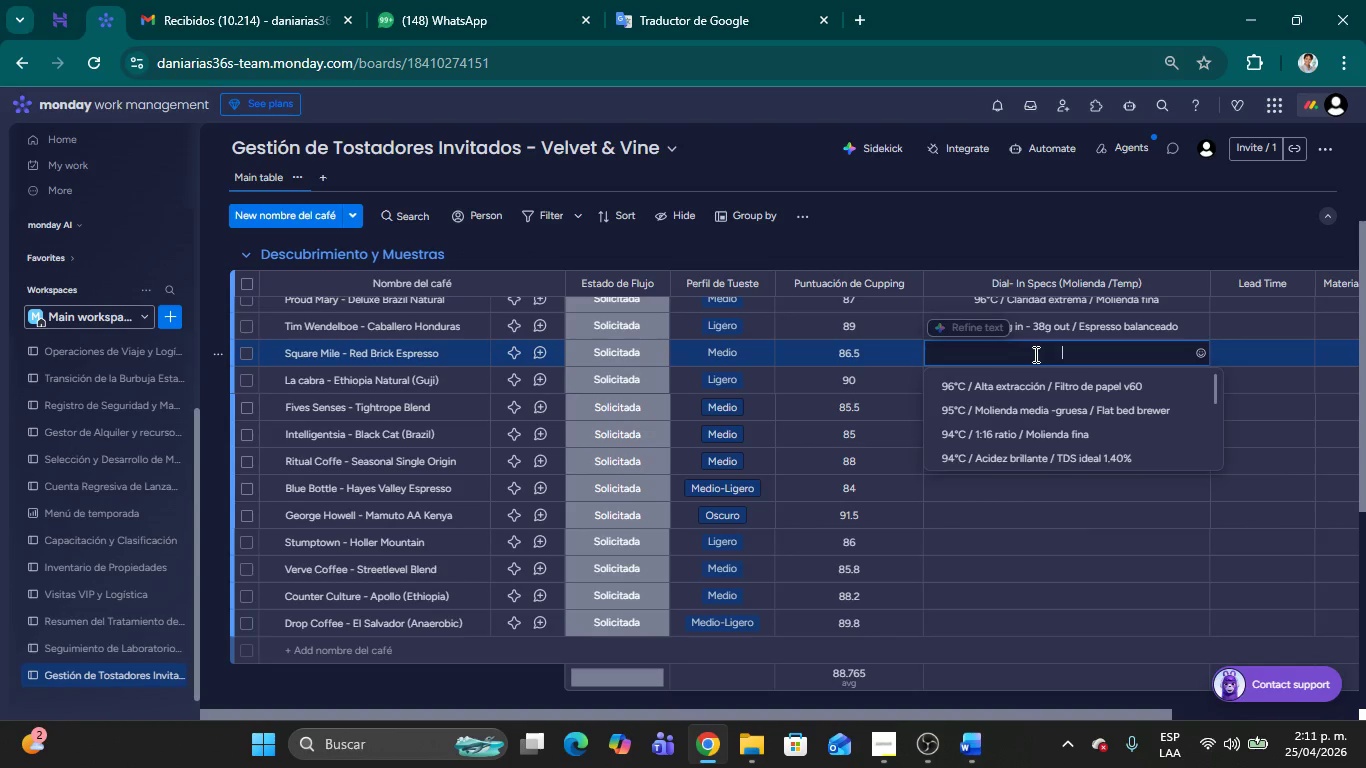 
type(94|C & Notas a fresa u)
key(Backspace)
type(y crema &V60)
 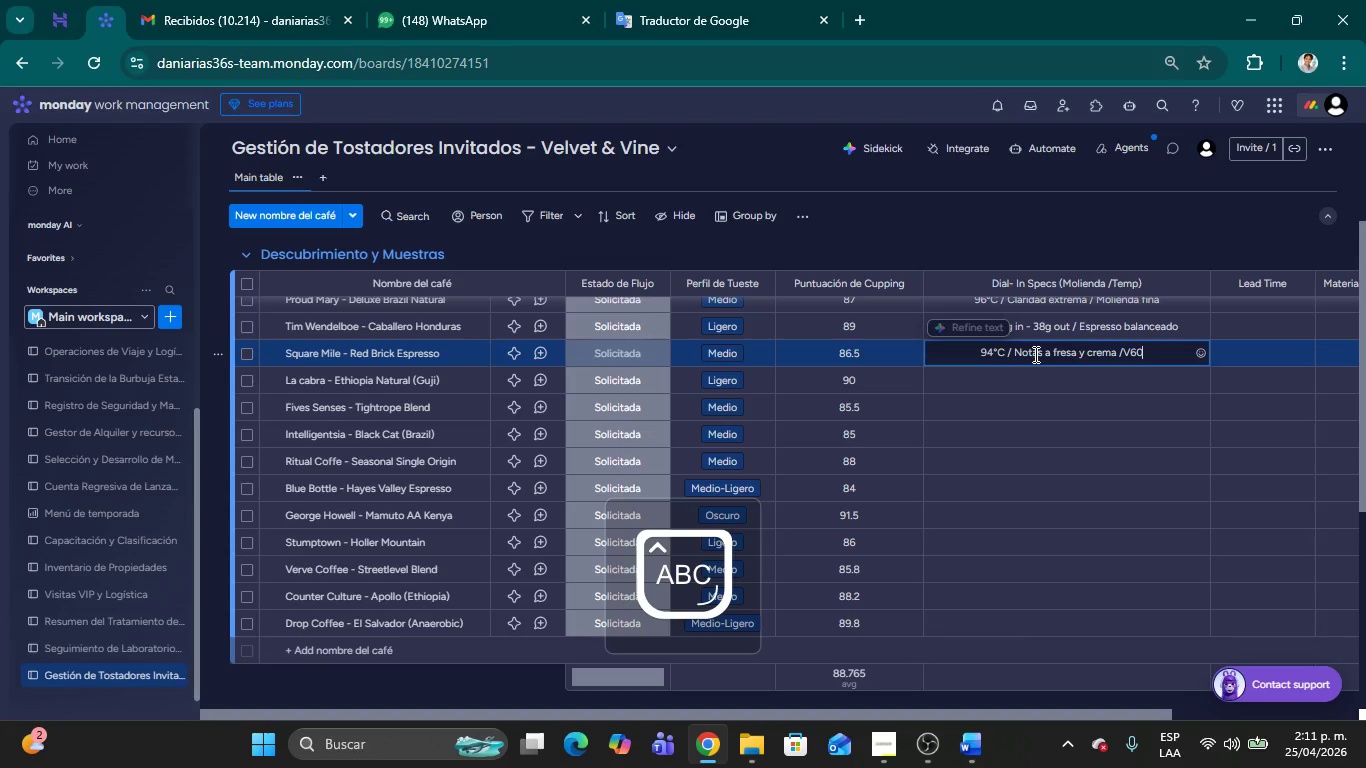 
left_click([1036, 222])
 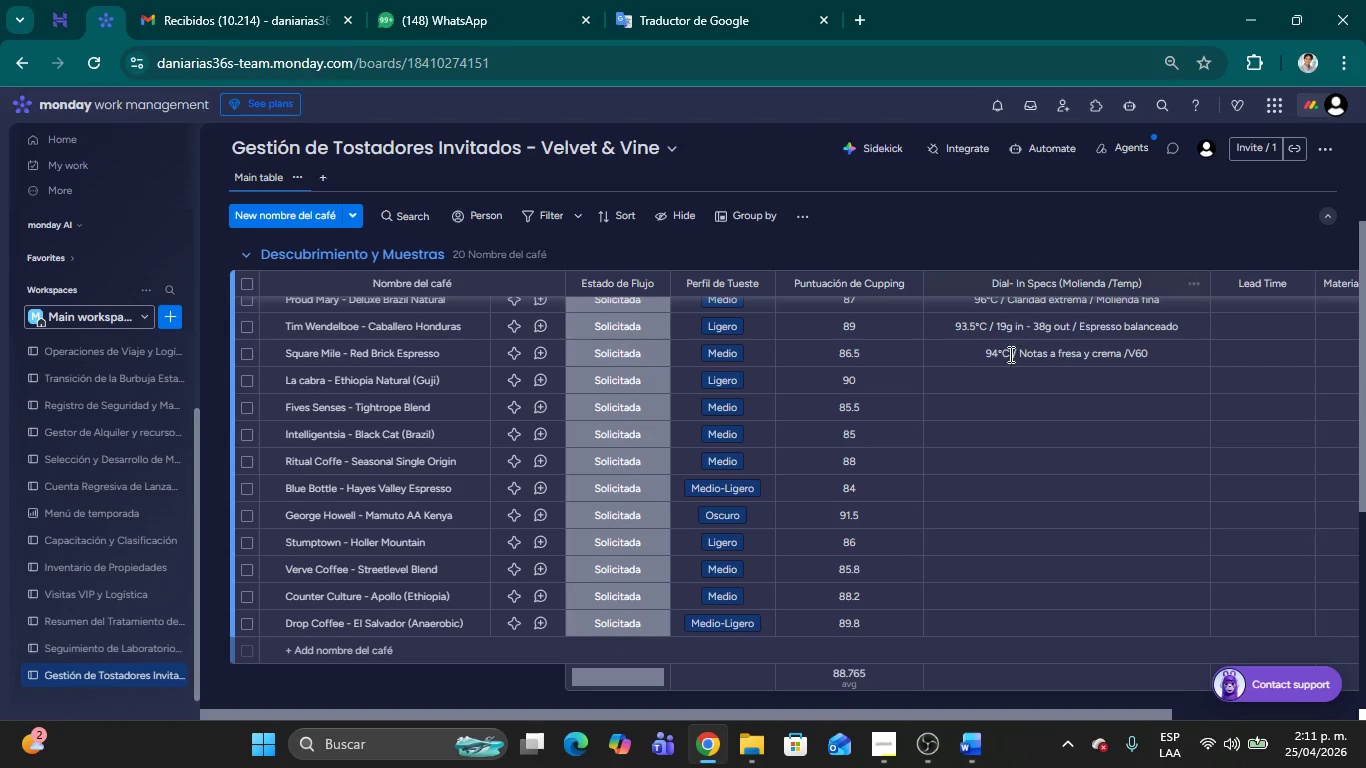 
left_click([1015, 377])
 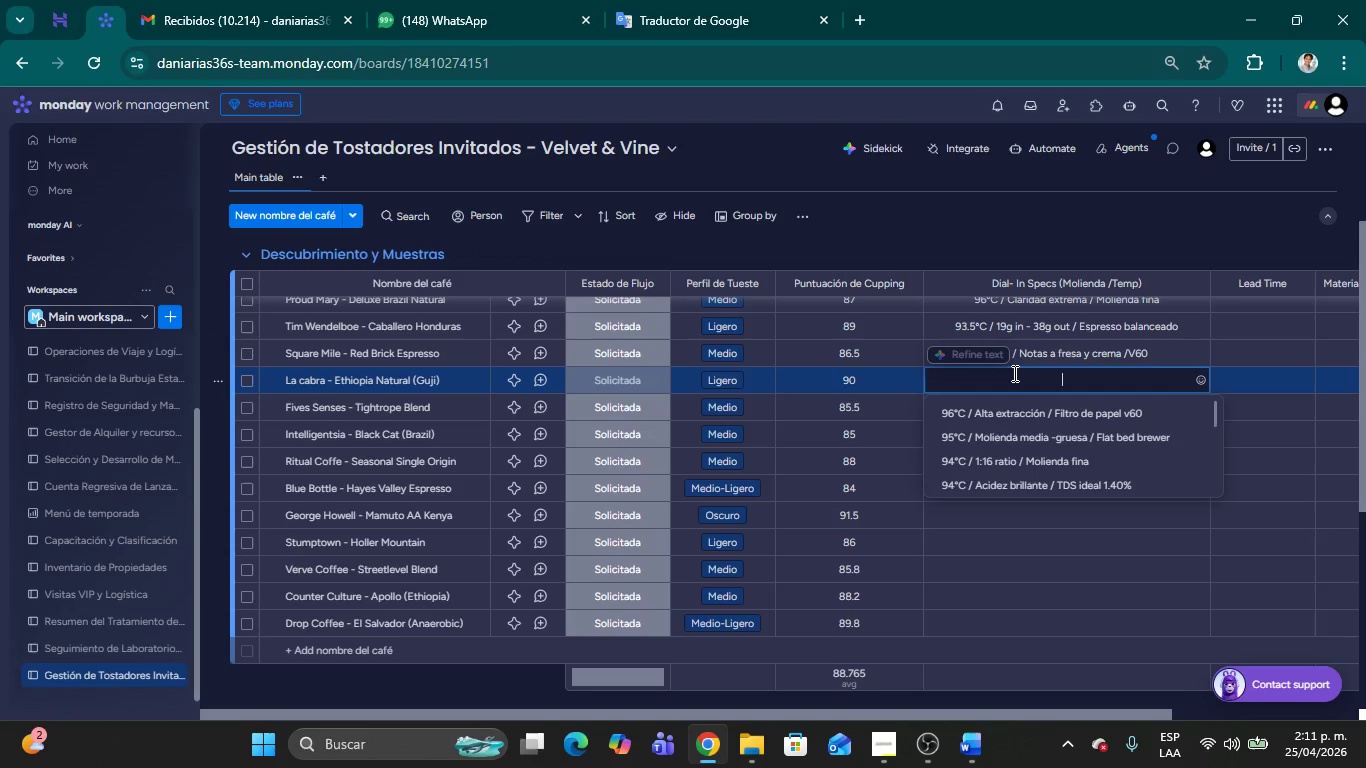 
type(93|C 7 Pef)
key(Backspace)
type(rfil cl;asico & ideal para Flat White)
 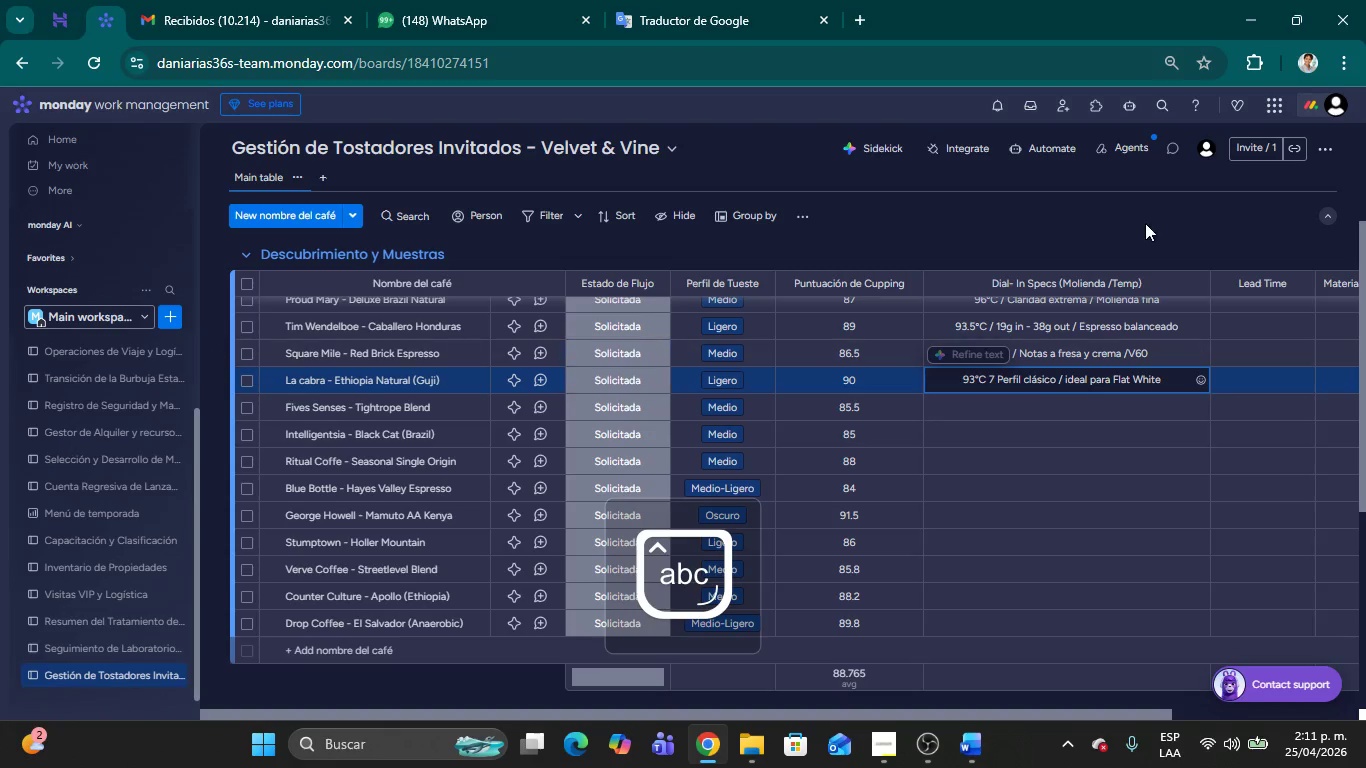 
left_click([1142, 197])
 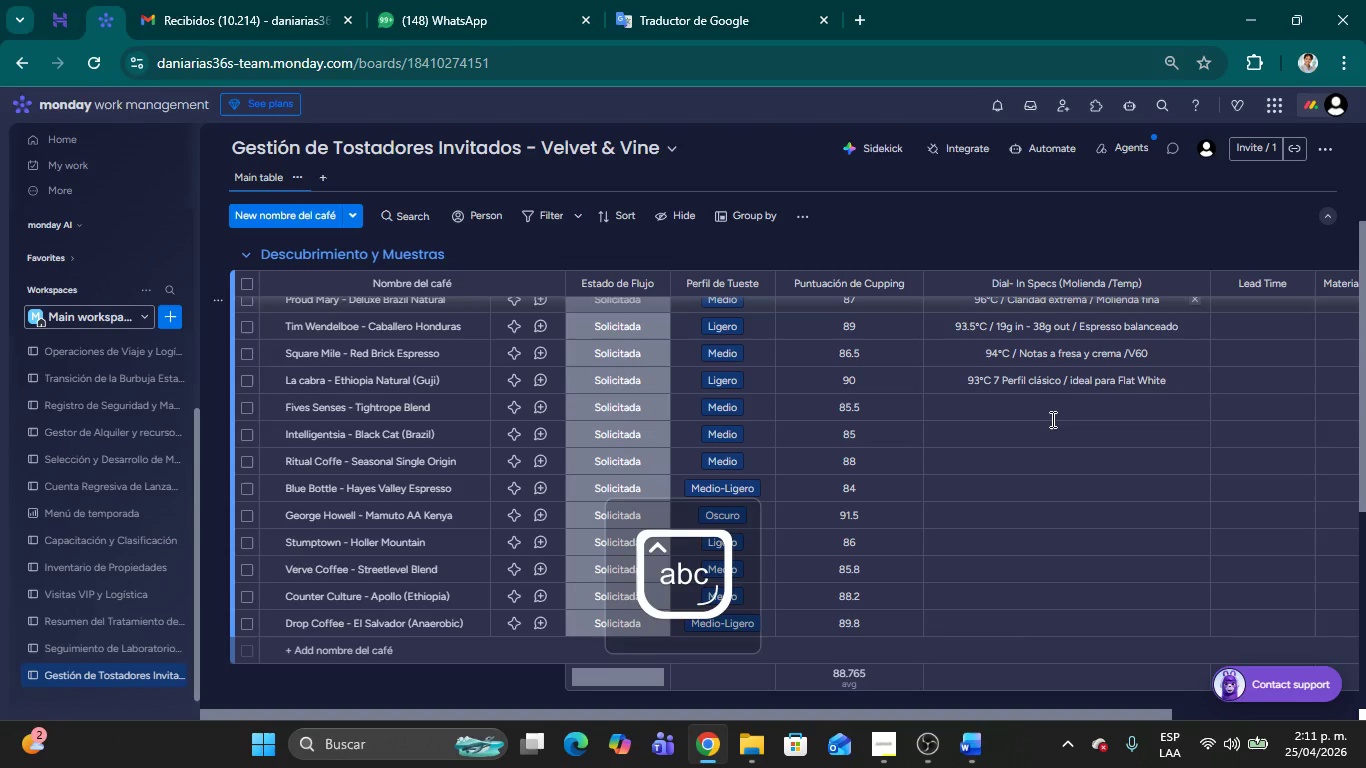 
left_click([1054, 408])
 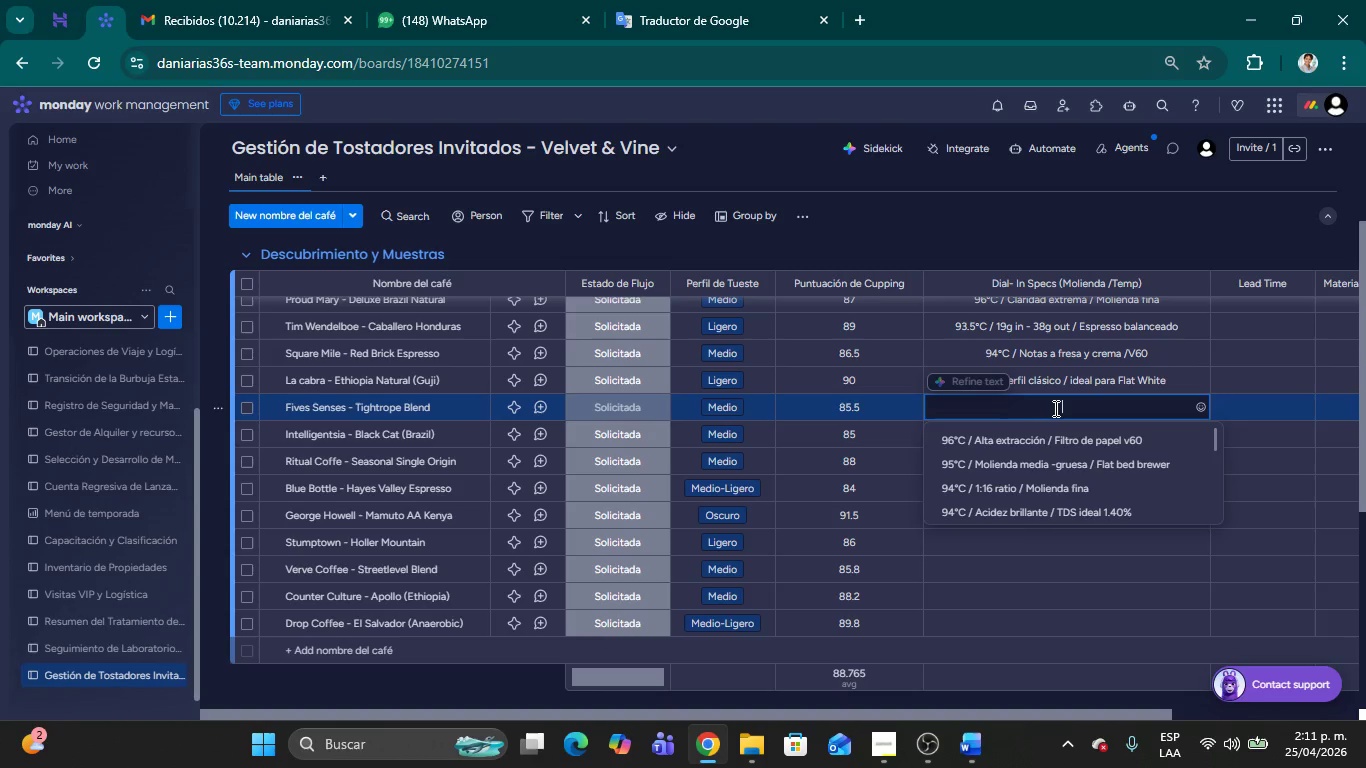 
type(92|C & Cuerpo denso & 1>12)
key(Backspace)
key(Backspace)
type(2 e)
key(Backspace)
type(ratio)
 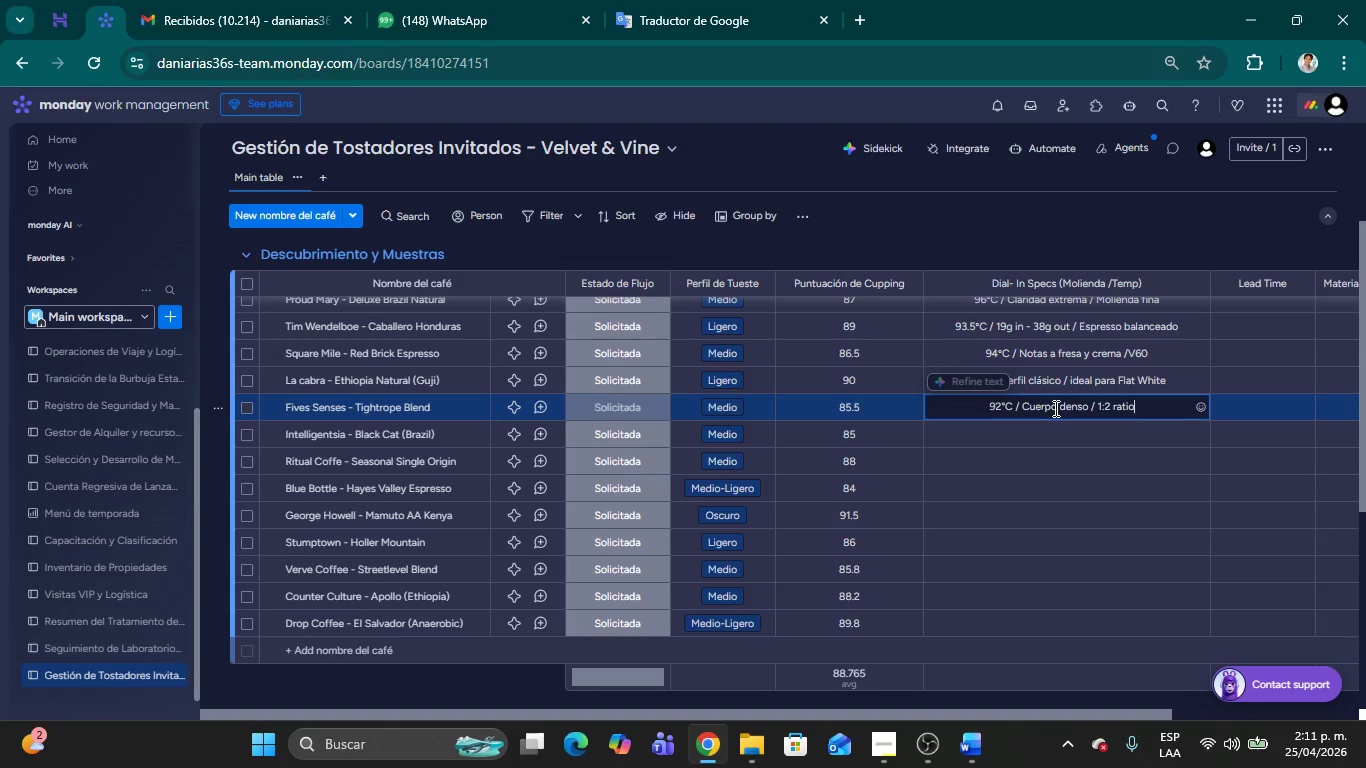 
wait(6.62)
 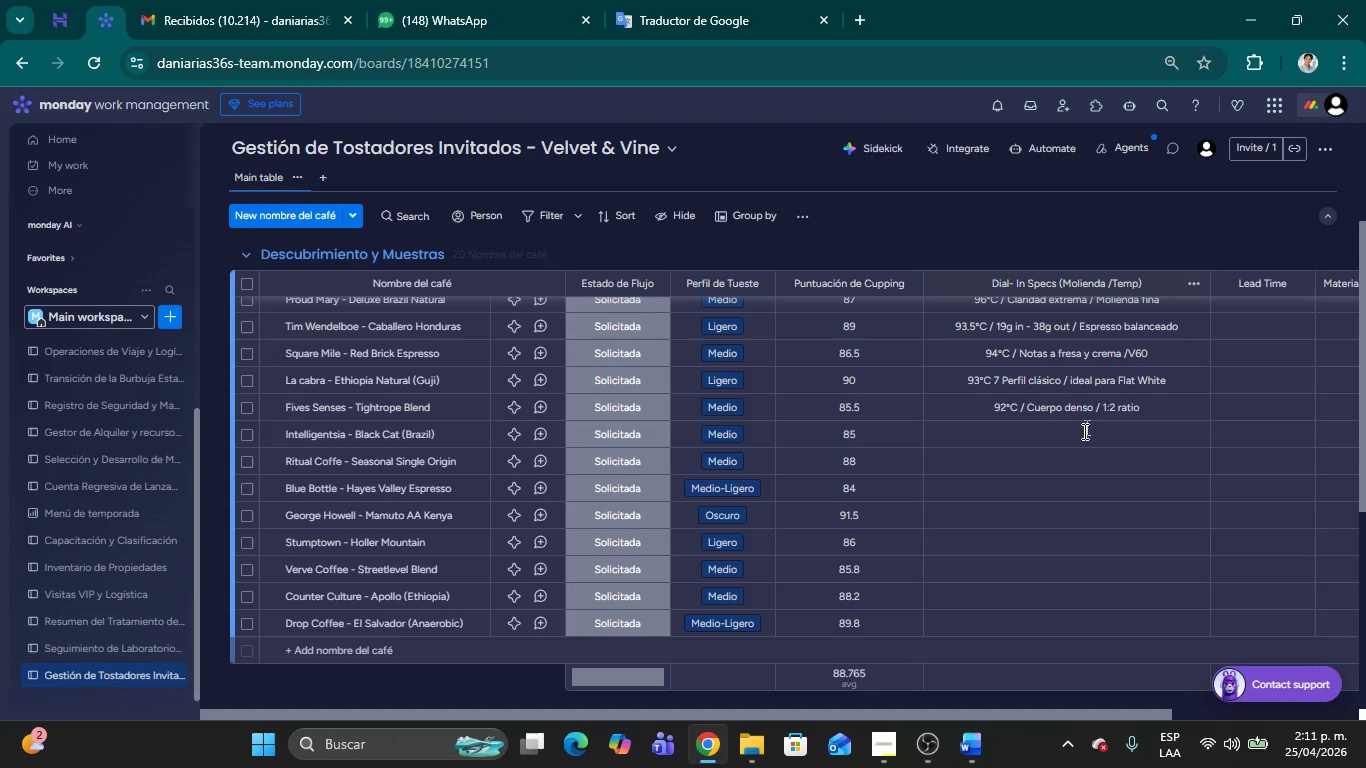 
type(94|C & Acidez c;itrica balanceada)
 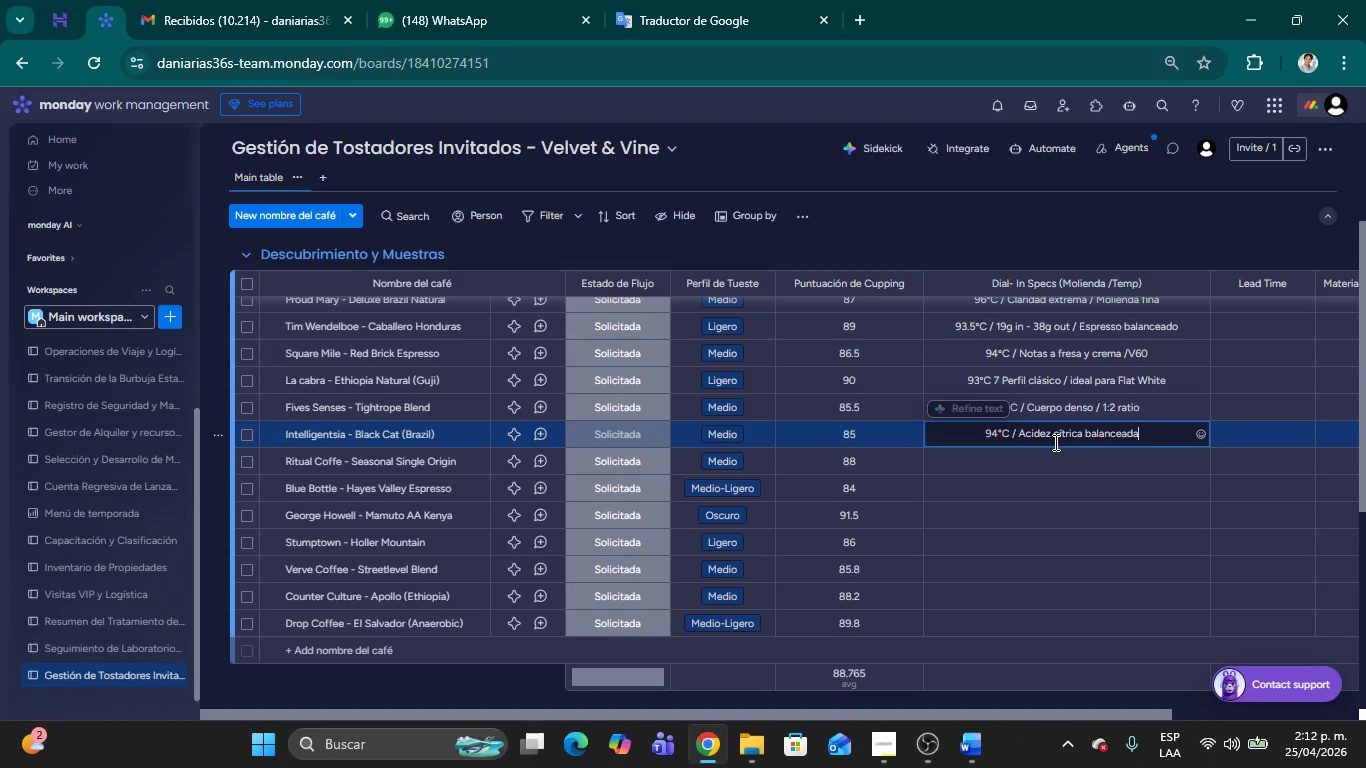 
left_click([1034, 249])
 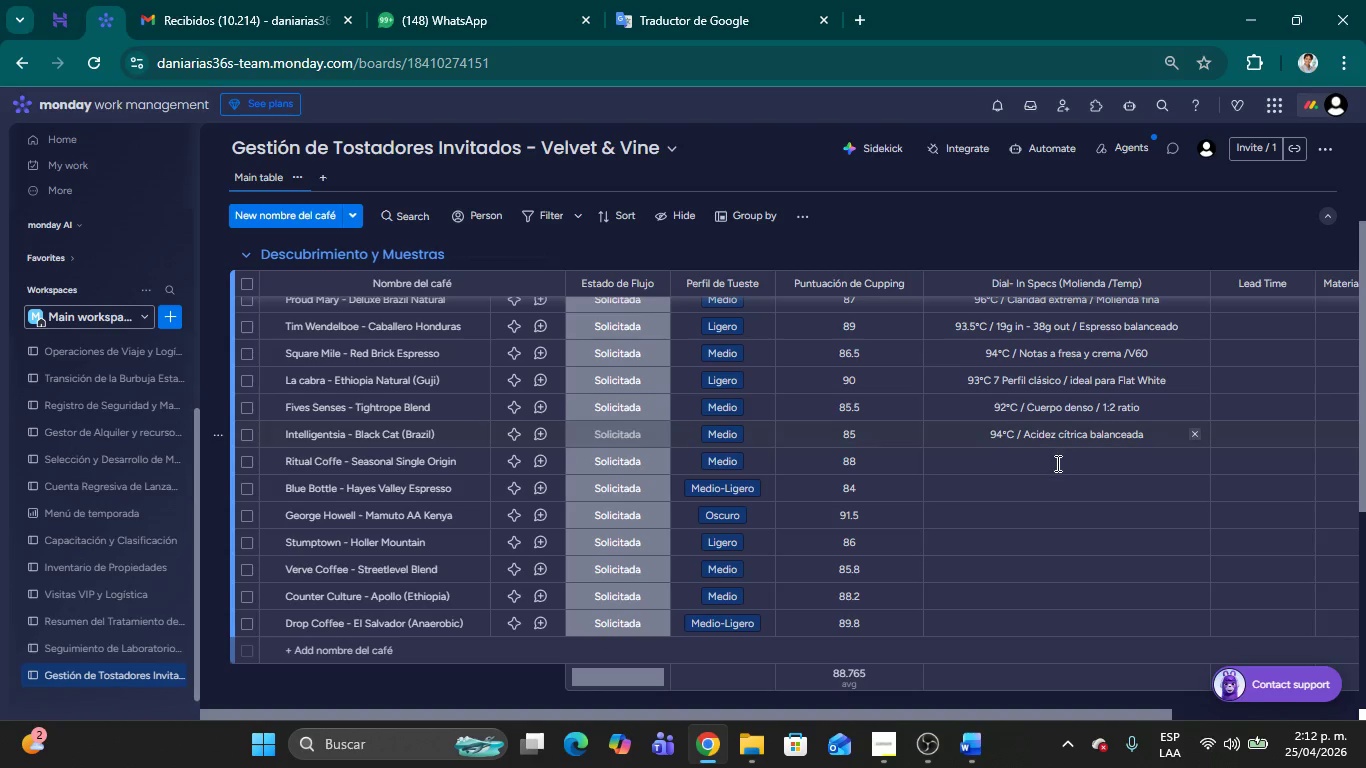 
left_click([1056, 468])
 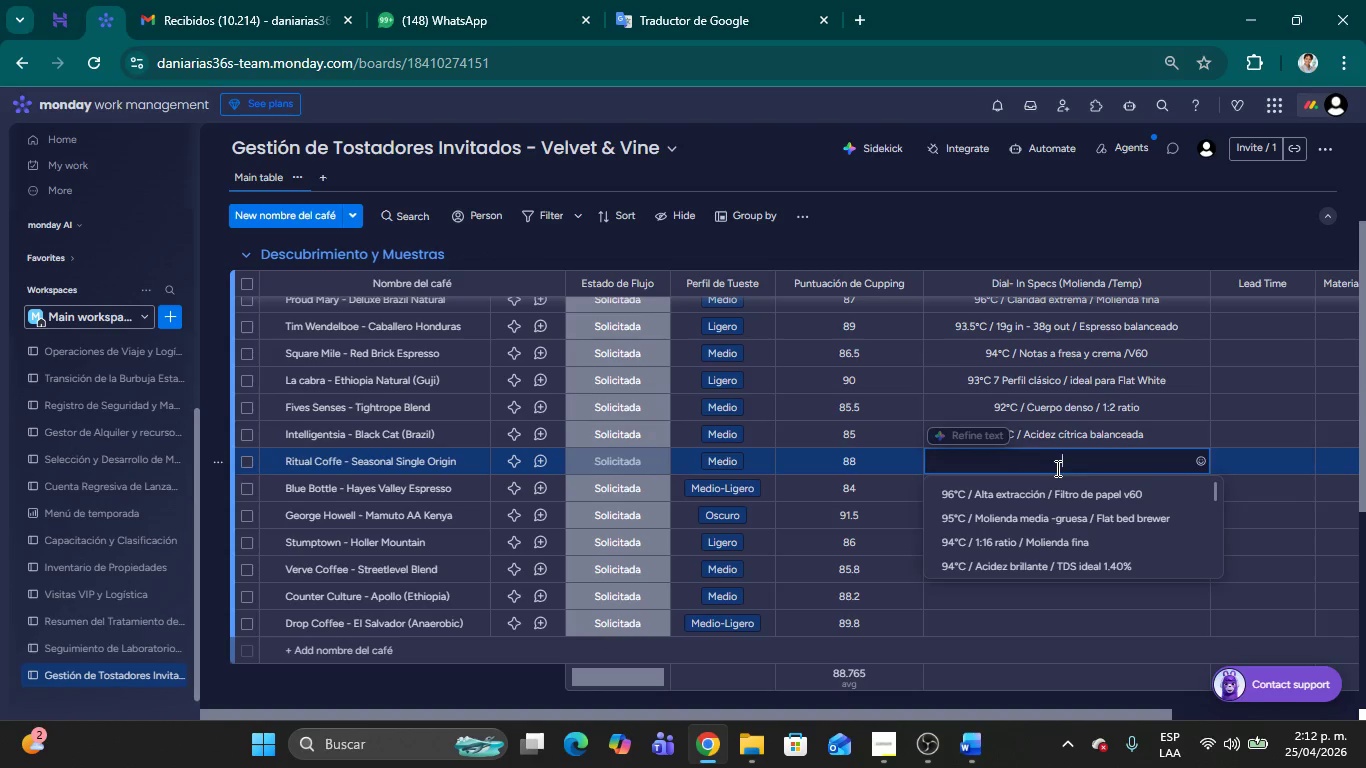 
type(91|C & Molienda fina & Notas ahumadas)
 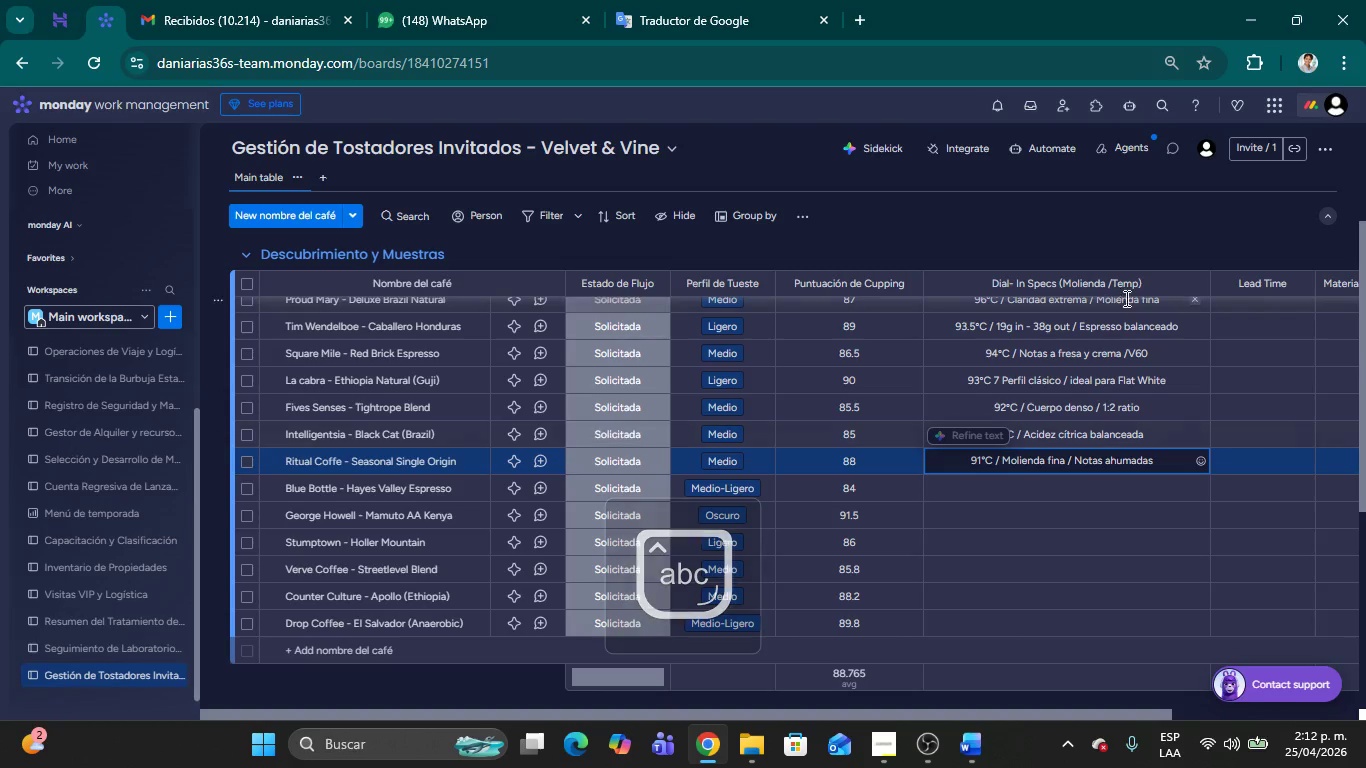 
left_click([1110, 228])
 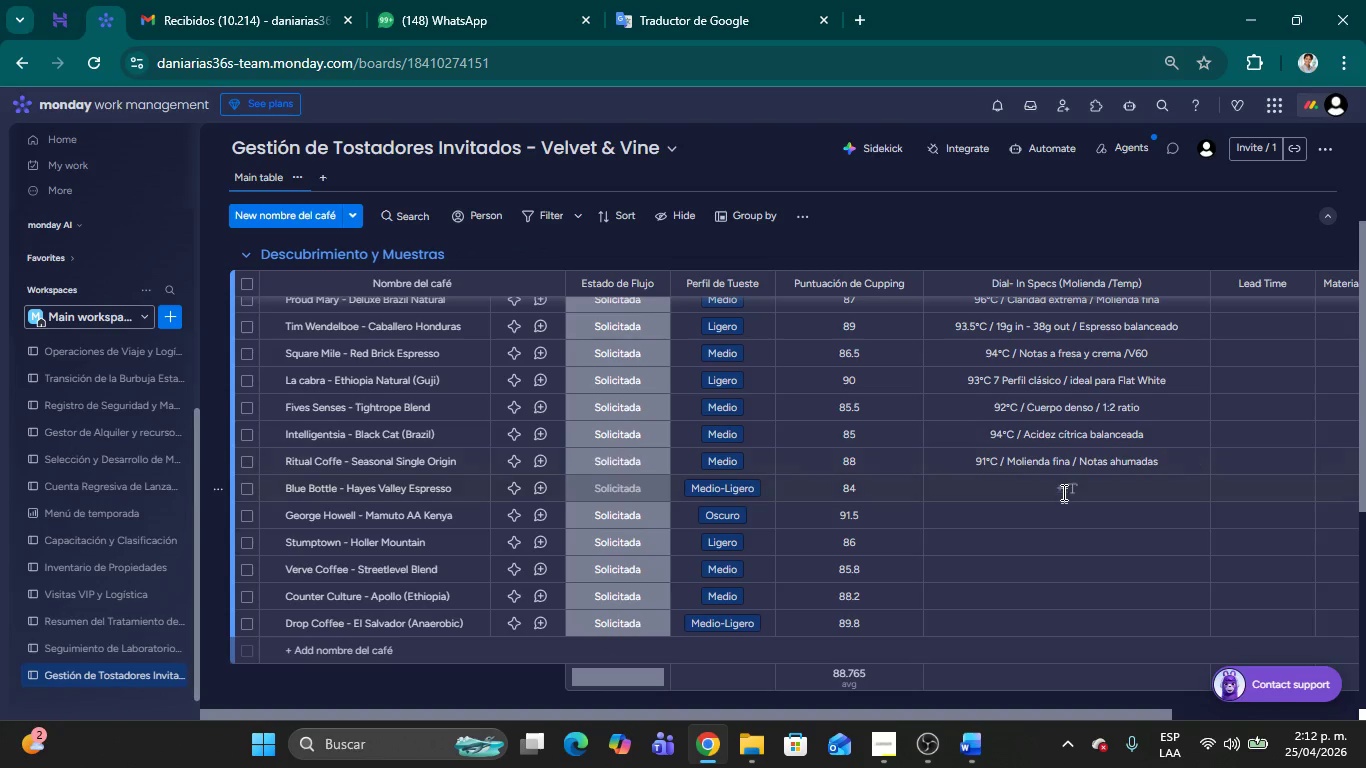 
left_click([1062, 492])
 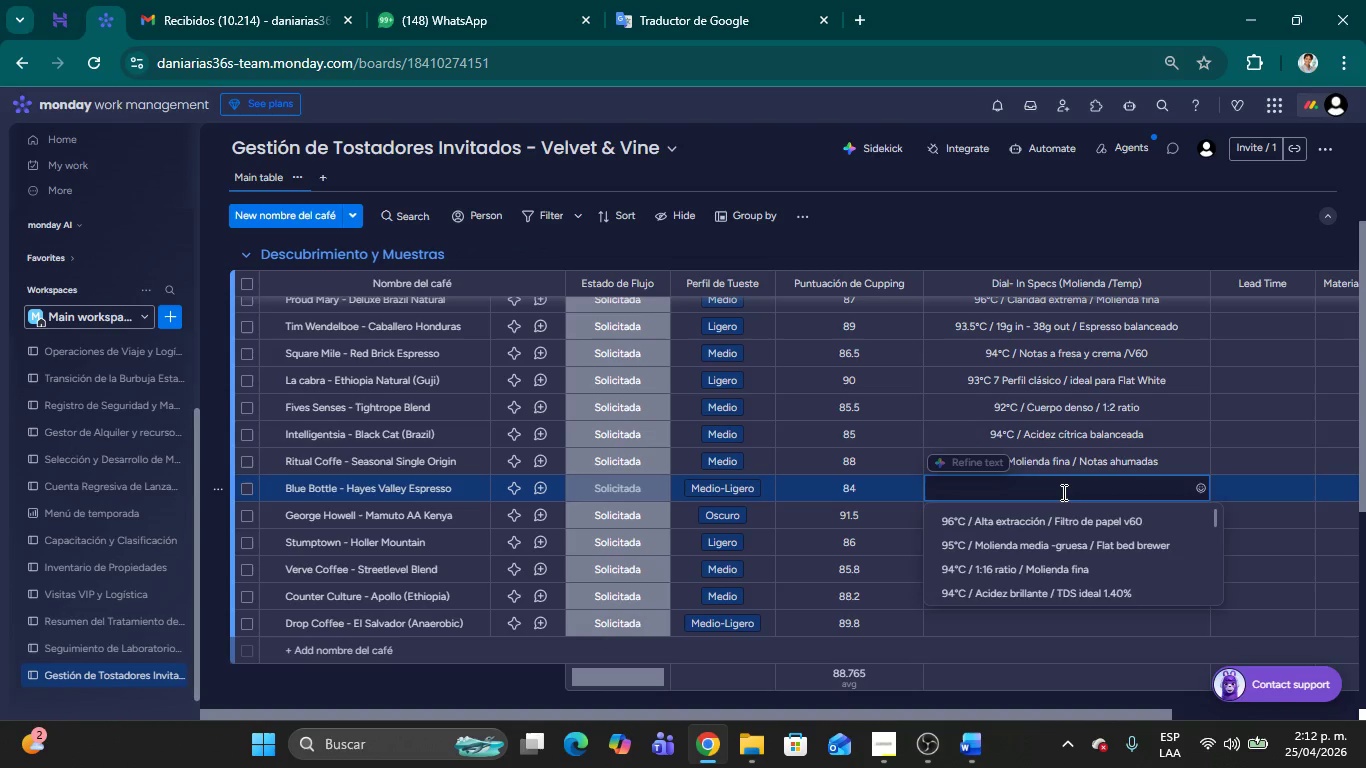 
type(95|C & Complejidad alta & Retrogusto largo)
 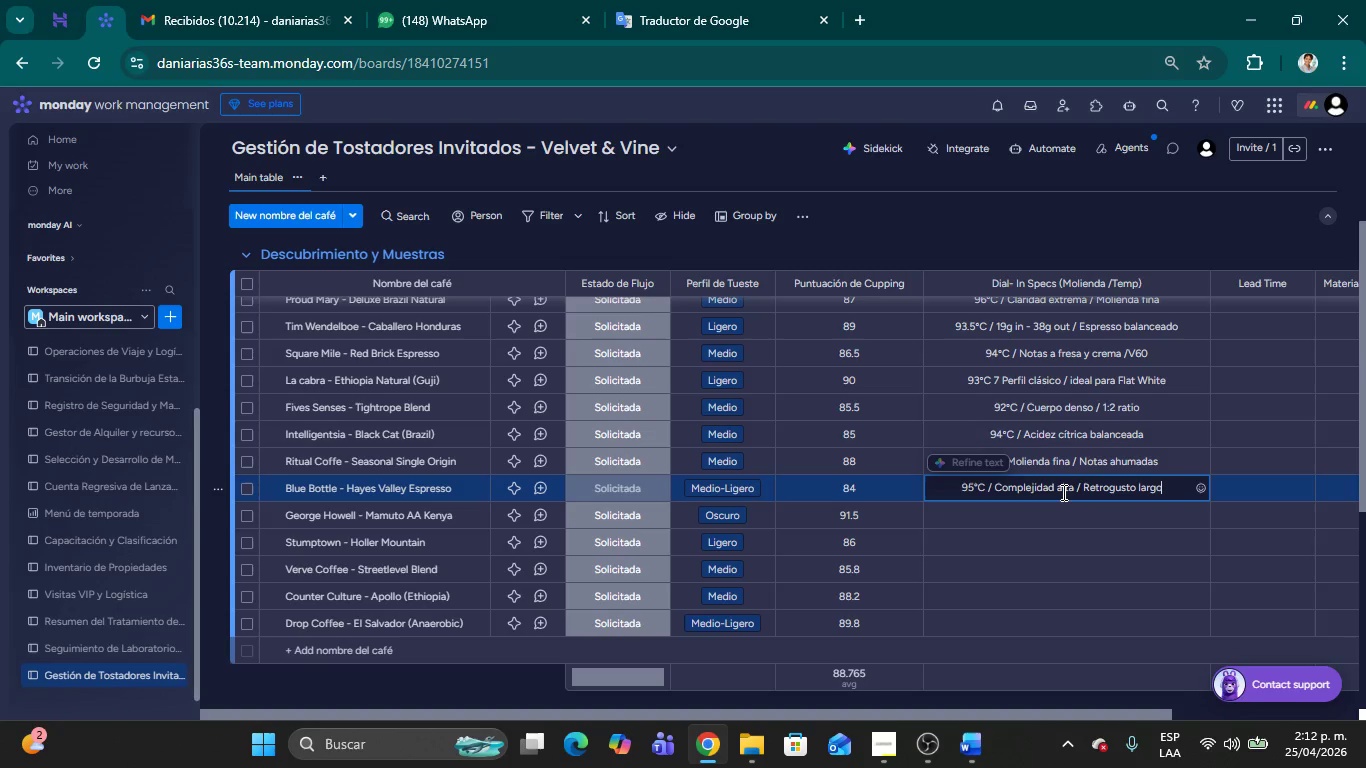 
left_click([1072, 514])
 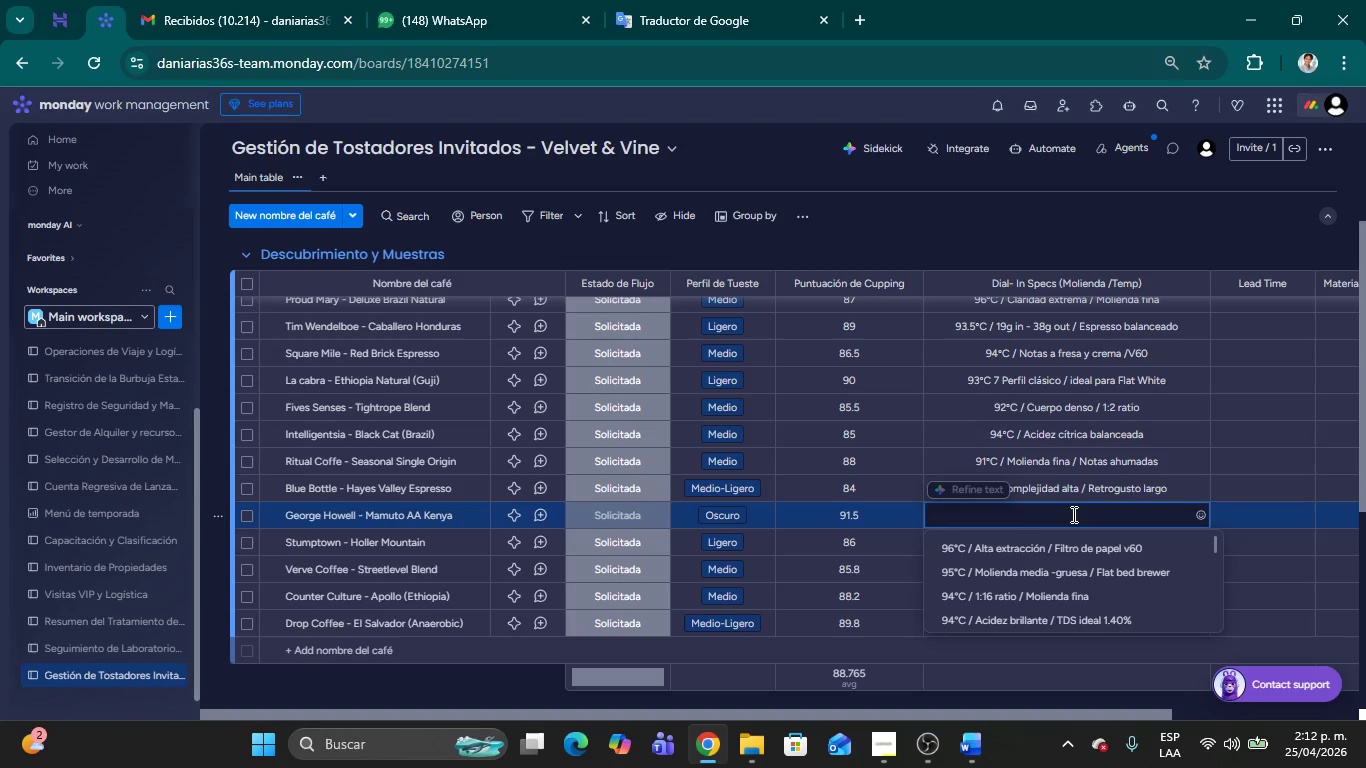 
type(93|C & Notas de caramelos)
key(Backspace)
type( y fruta)
 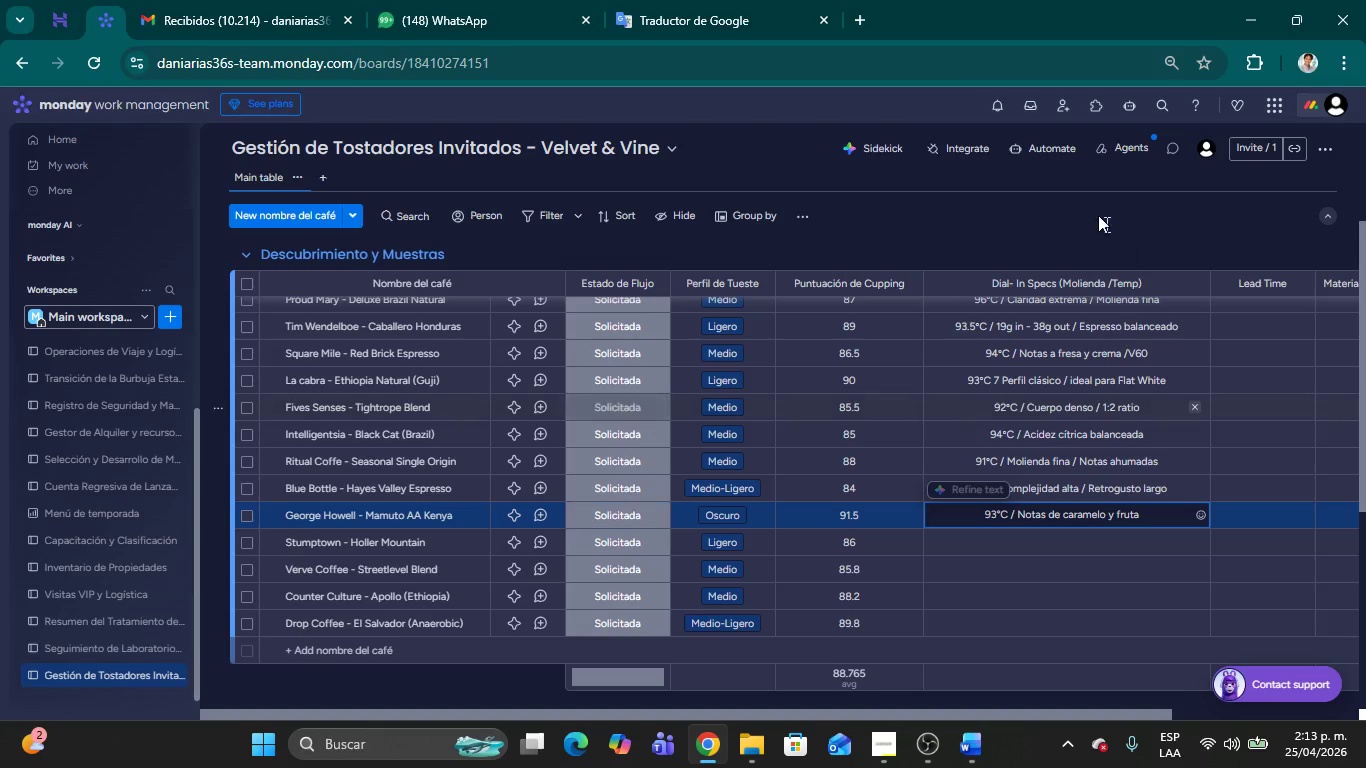 
left_click([1097, 207])
 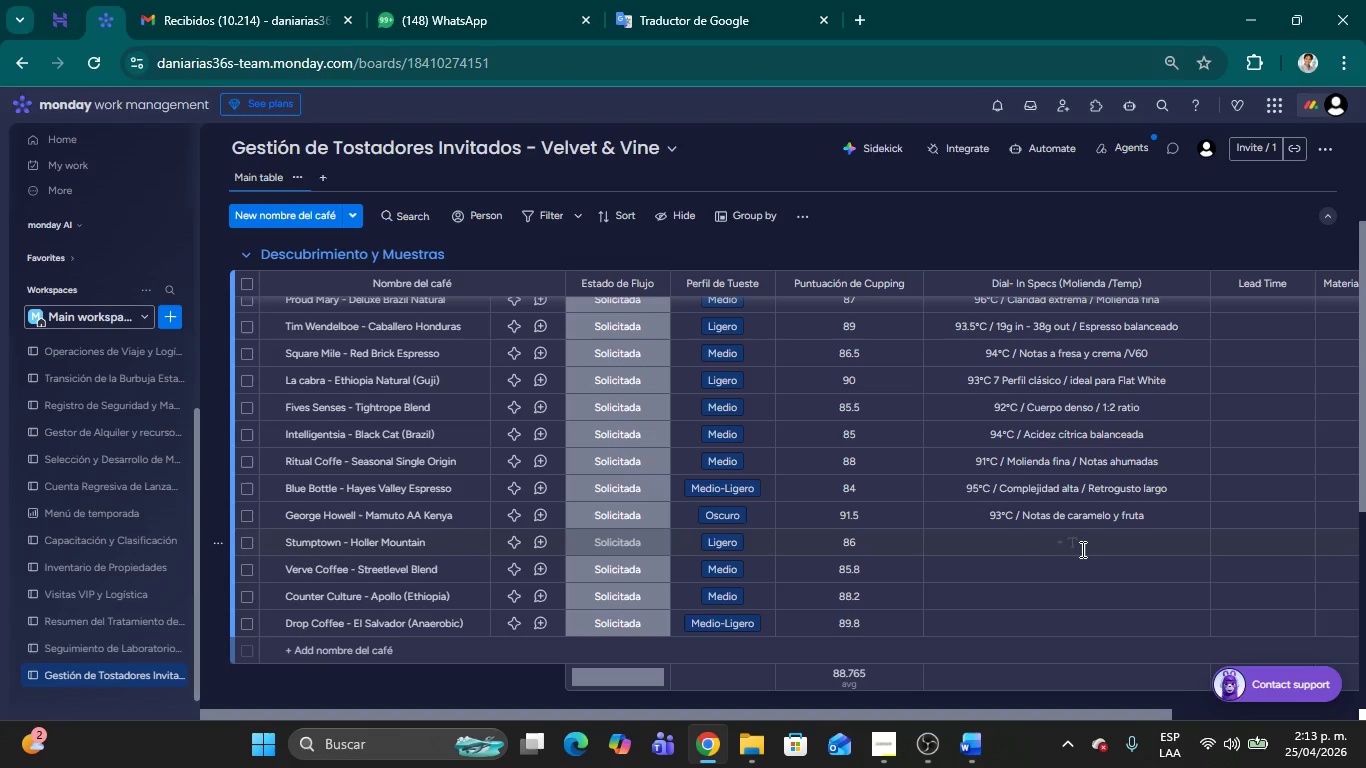 
left_click([1078, 548])
 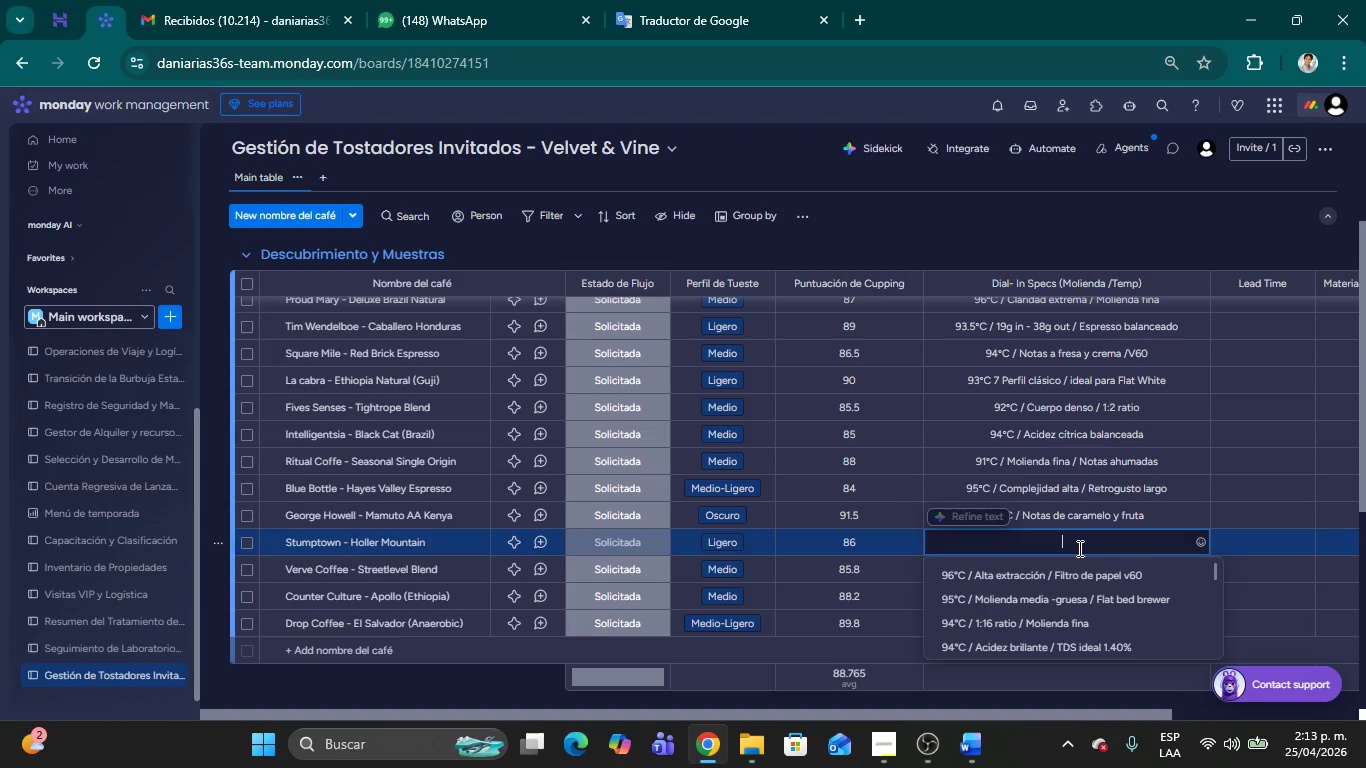 
type(92.5|C & 18g in - 36g out & 28 seg)
 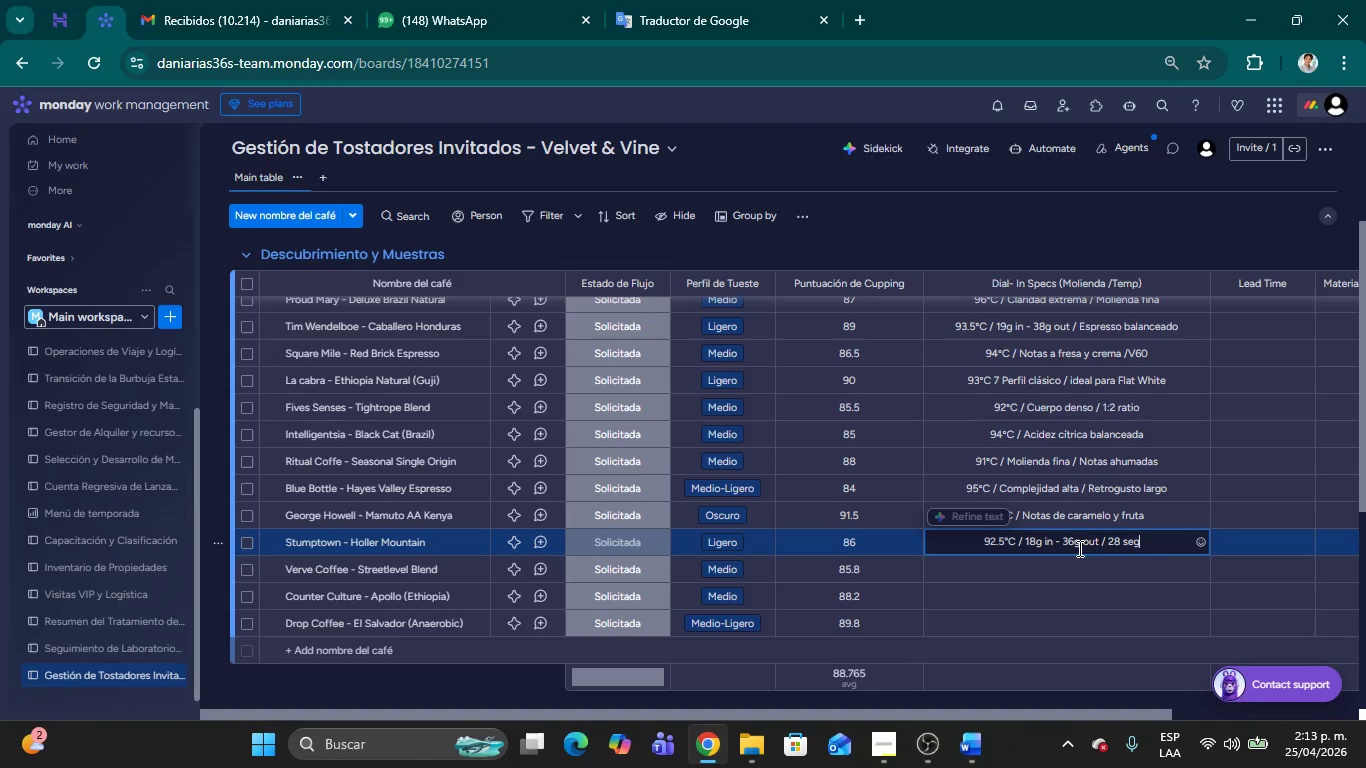 
left_click([1113, 578])
 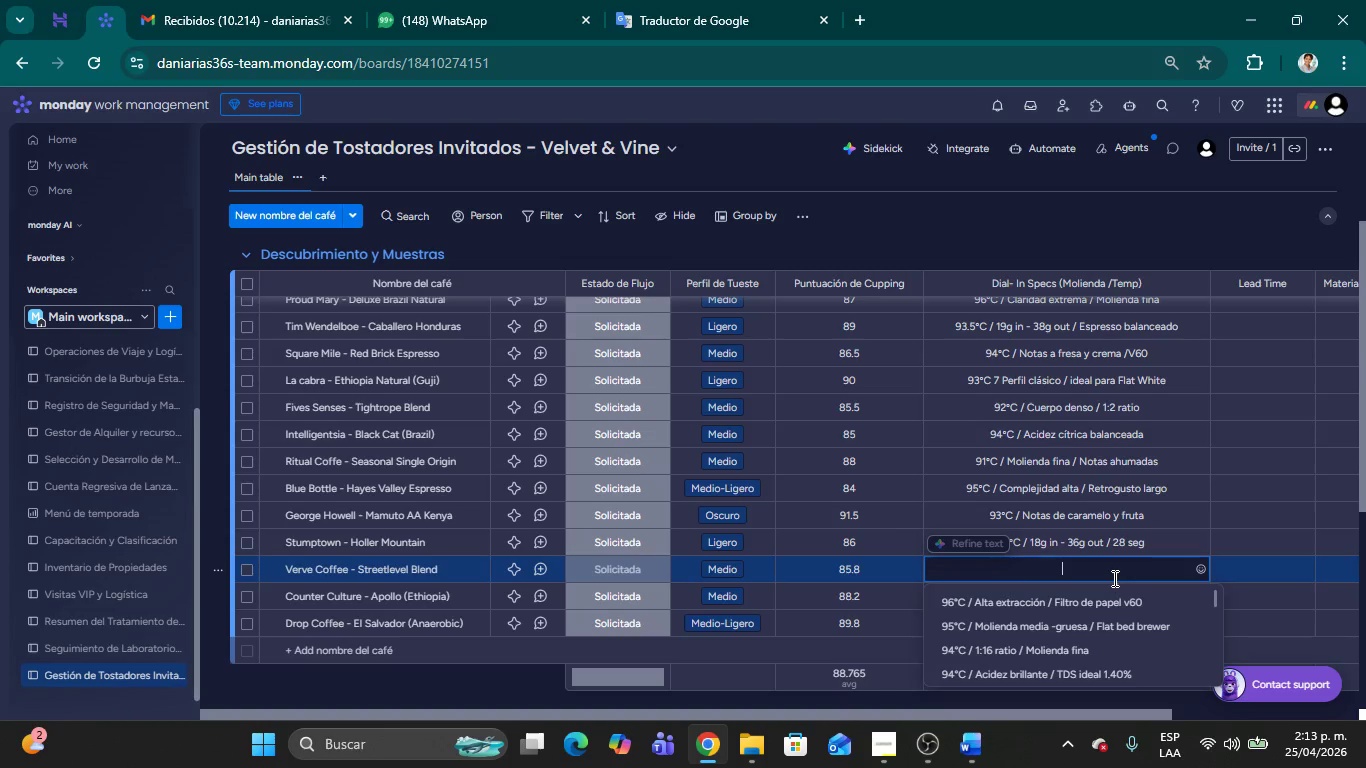 
type(94|C & Florae)
key(Backspace)
type(les intesn)
key(Backspace)
key(Backspace)
type(nsos & Moline)
key(Backspace)
key(Backspace)
type(endo)
key(Backspace)
type(a media)
 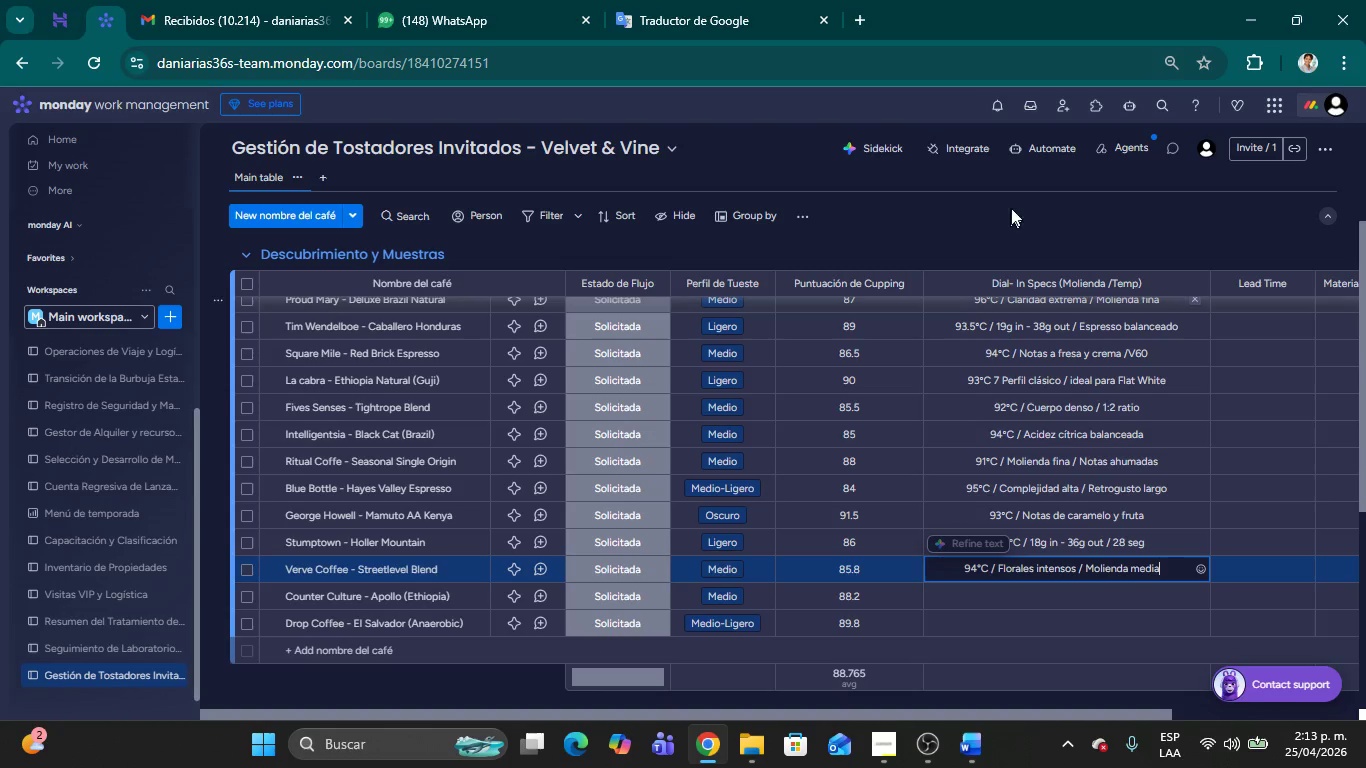 
left_click([1012, 239])
 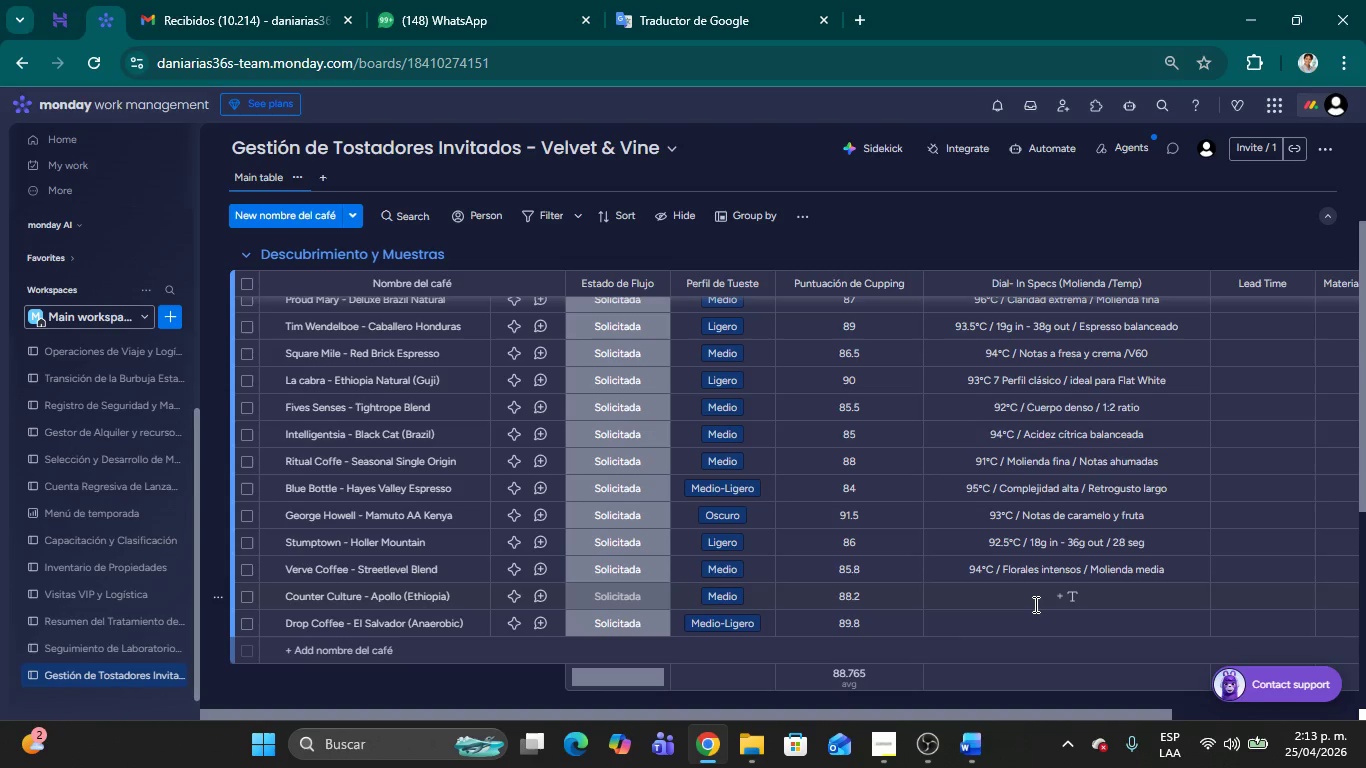 
left_click([1034, 604])
 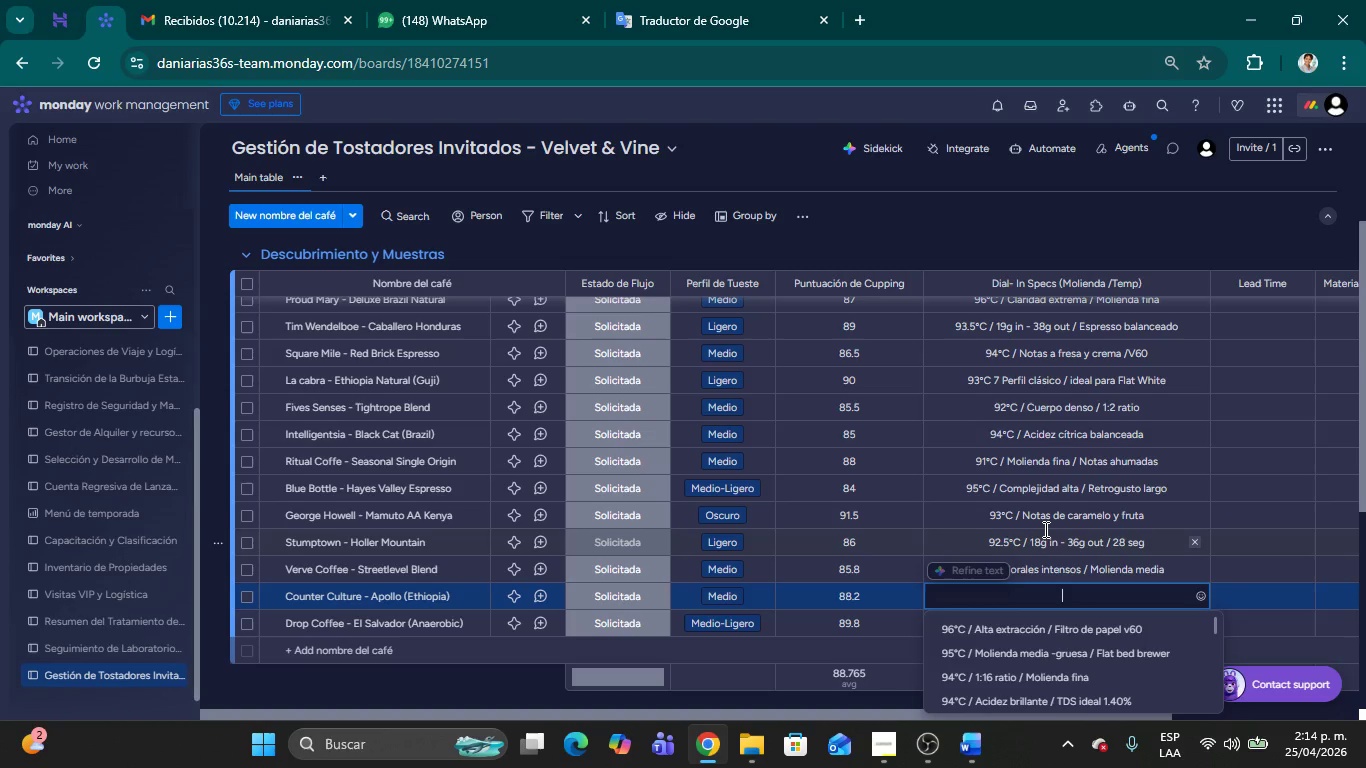 
wait(11.11)
 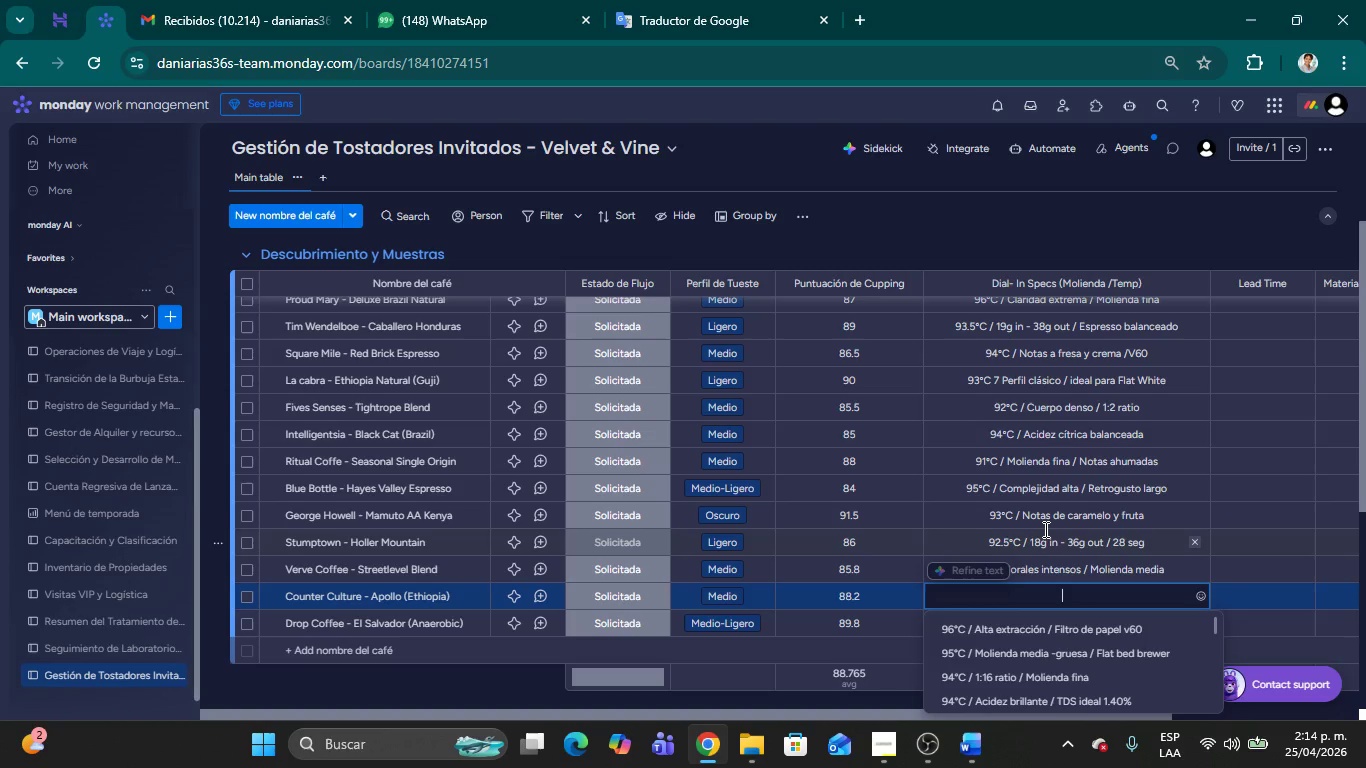 
type(94|C & Florales )
 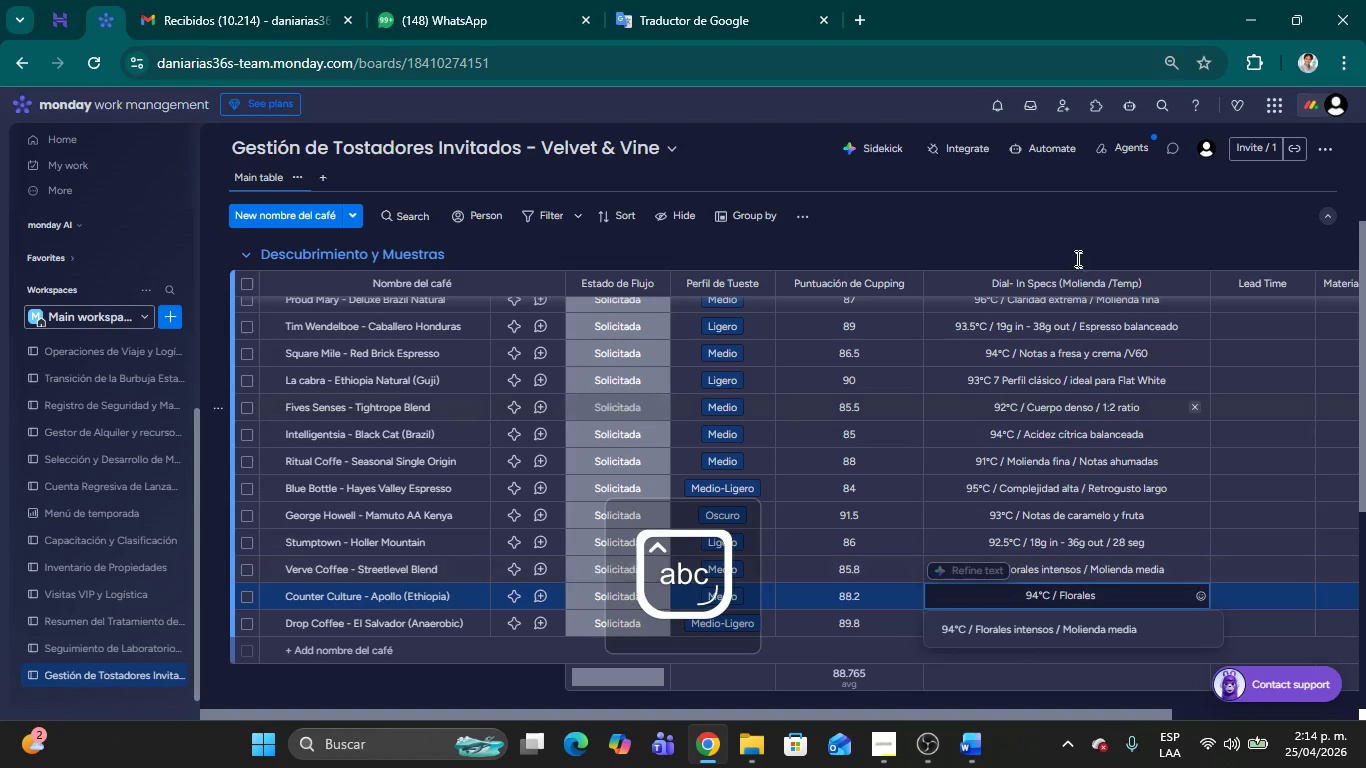 
left_click([1067, 233])
 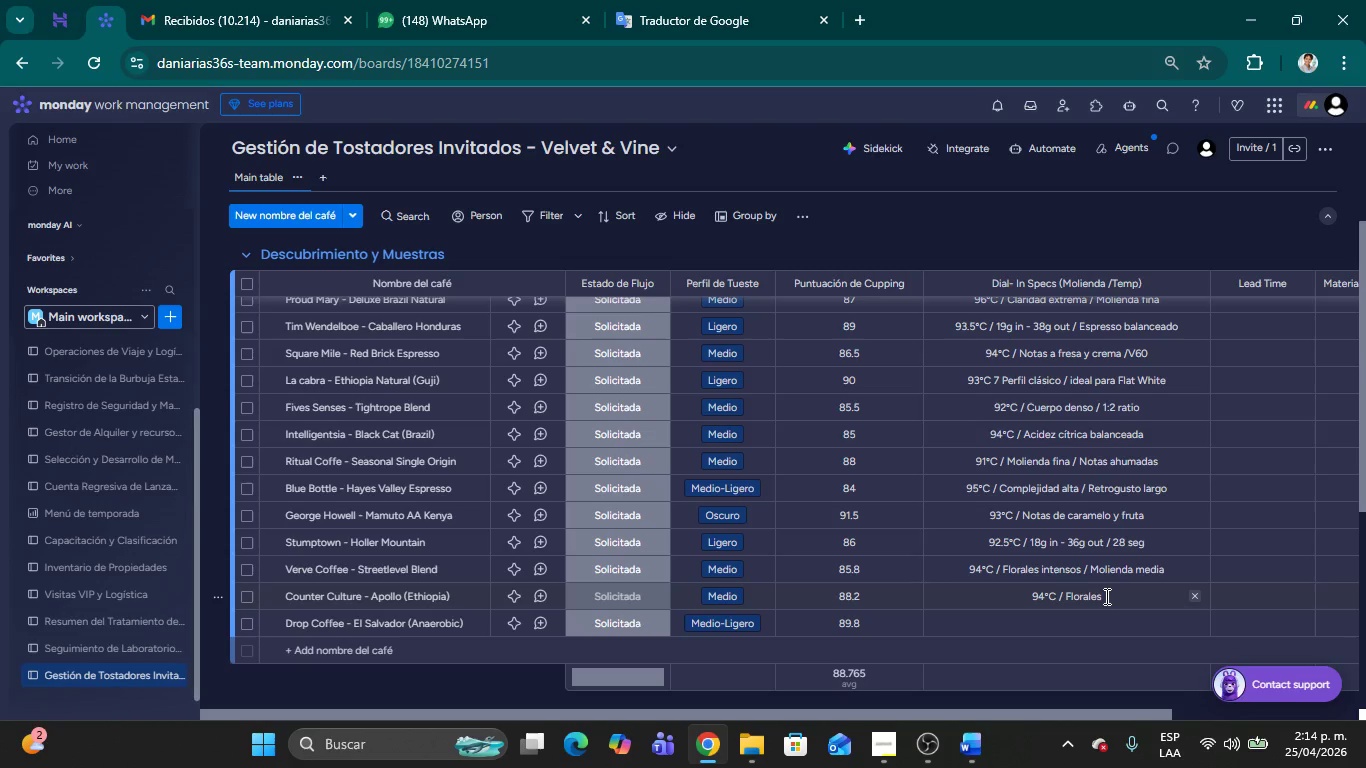 
wait(26.0)
 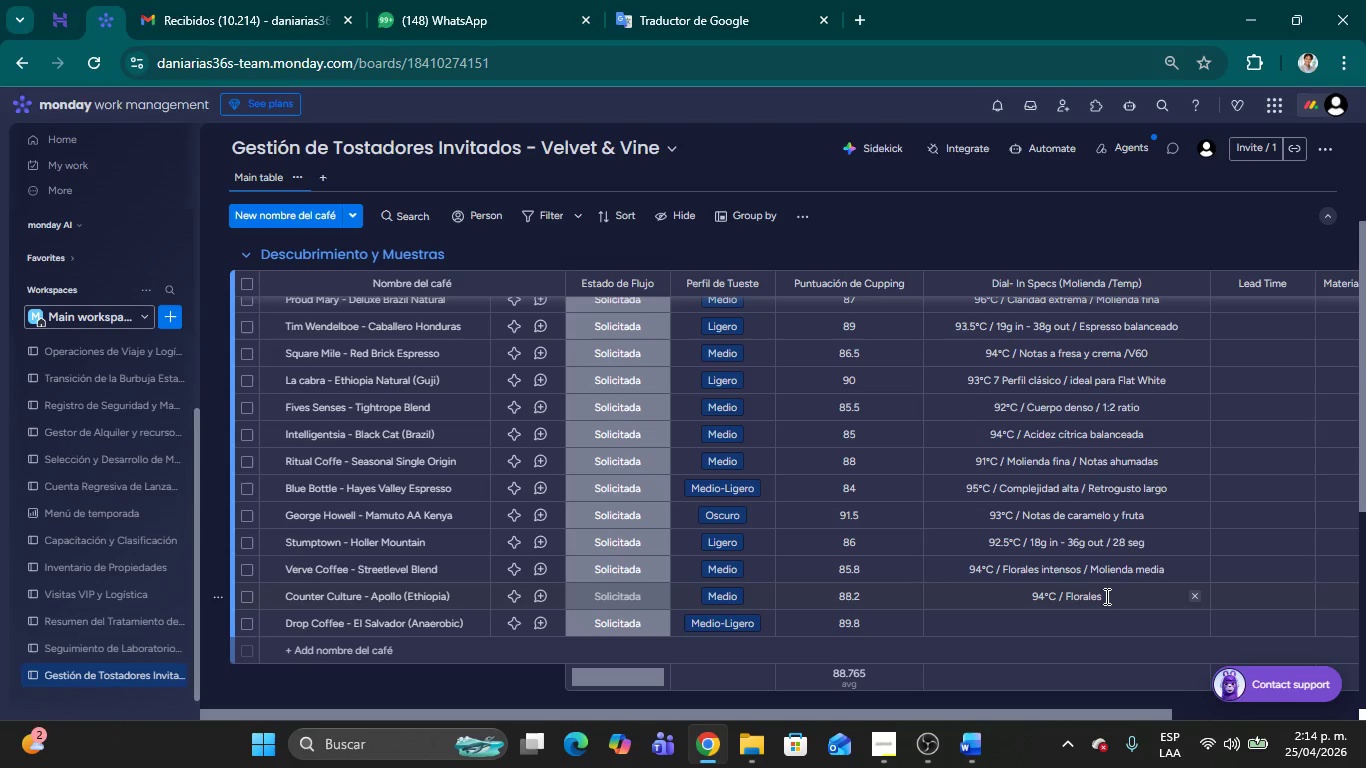 
key(Backspace)
 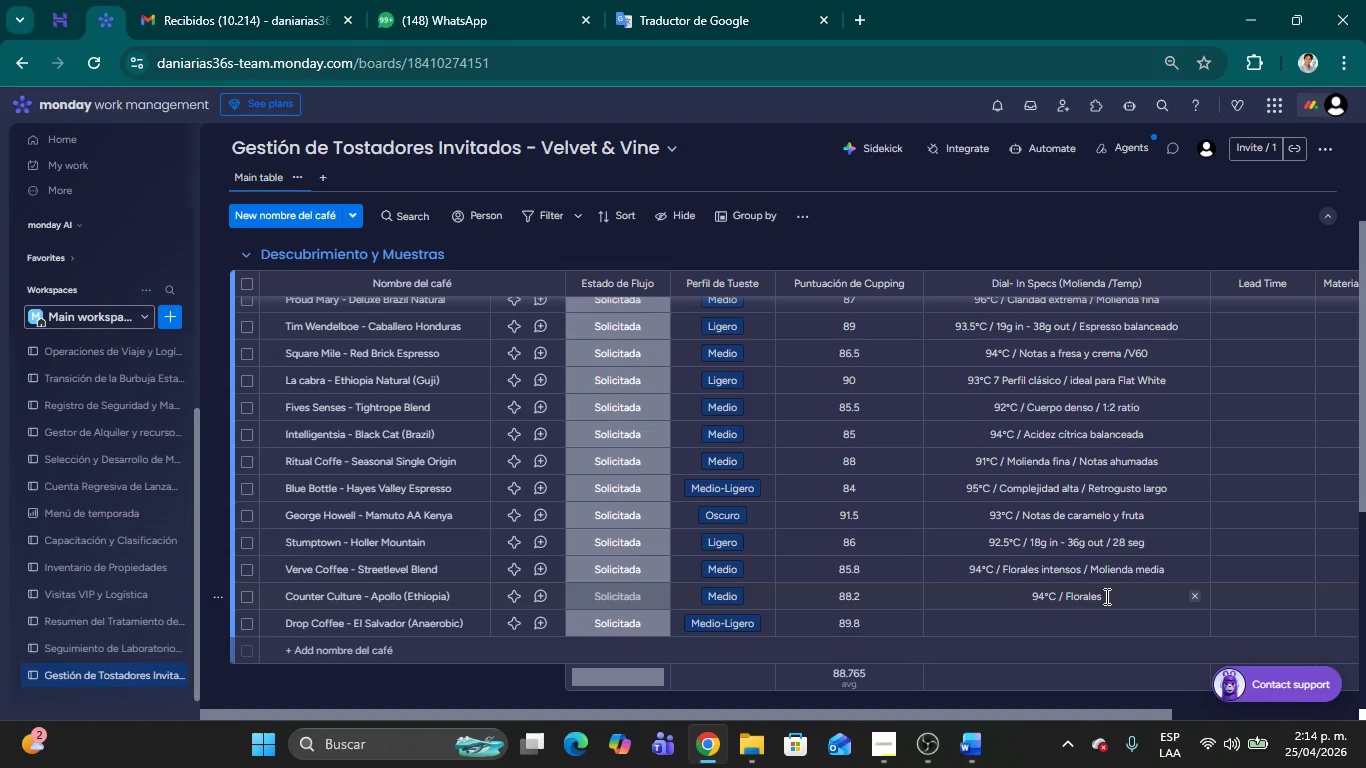 
key(Backspace)
 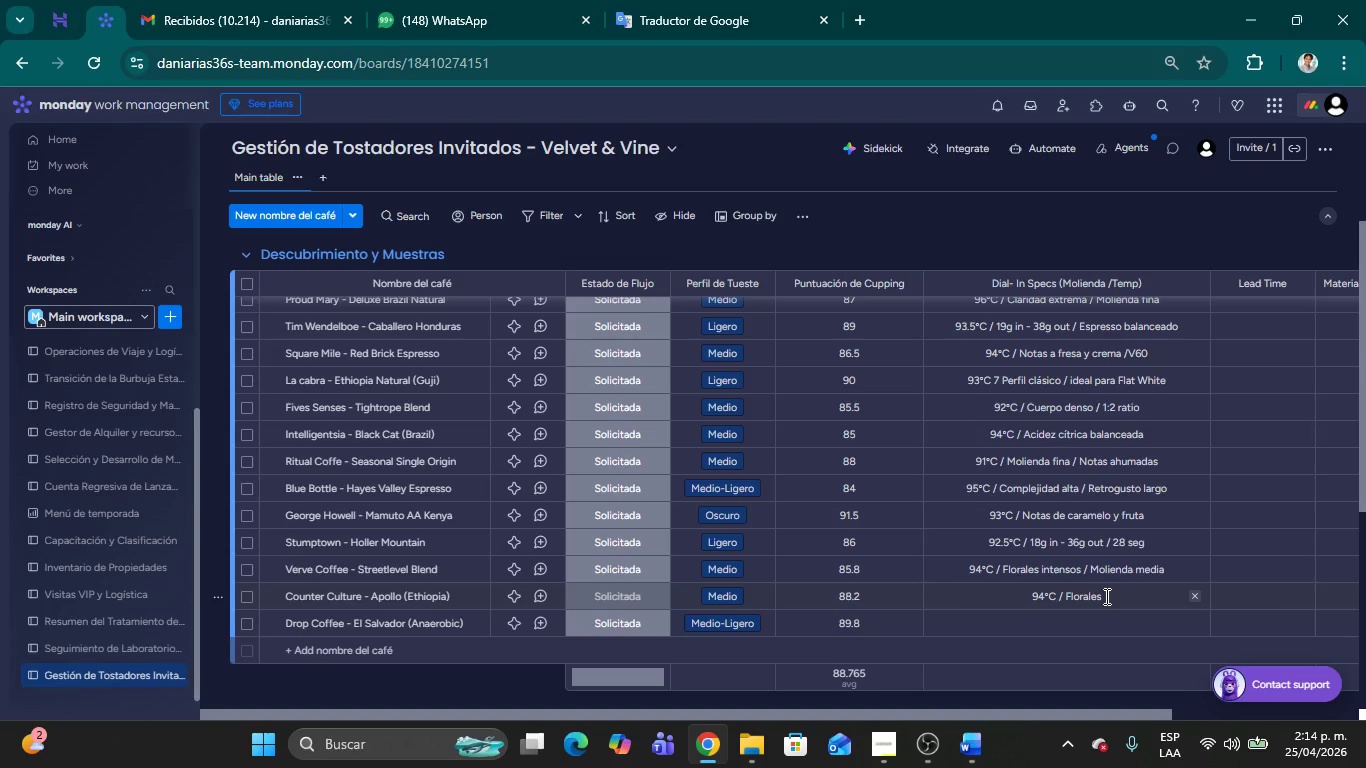 
key(Backspace)
 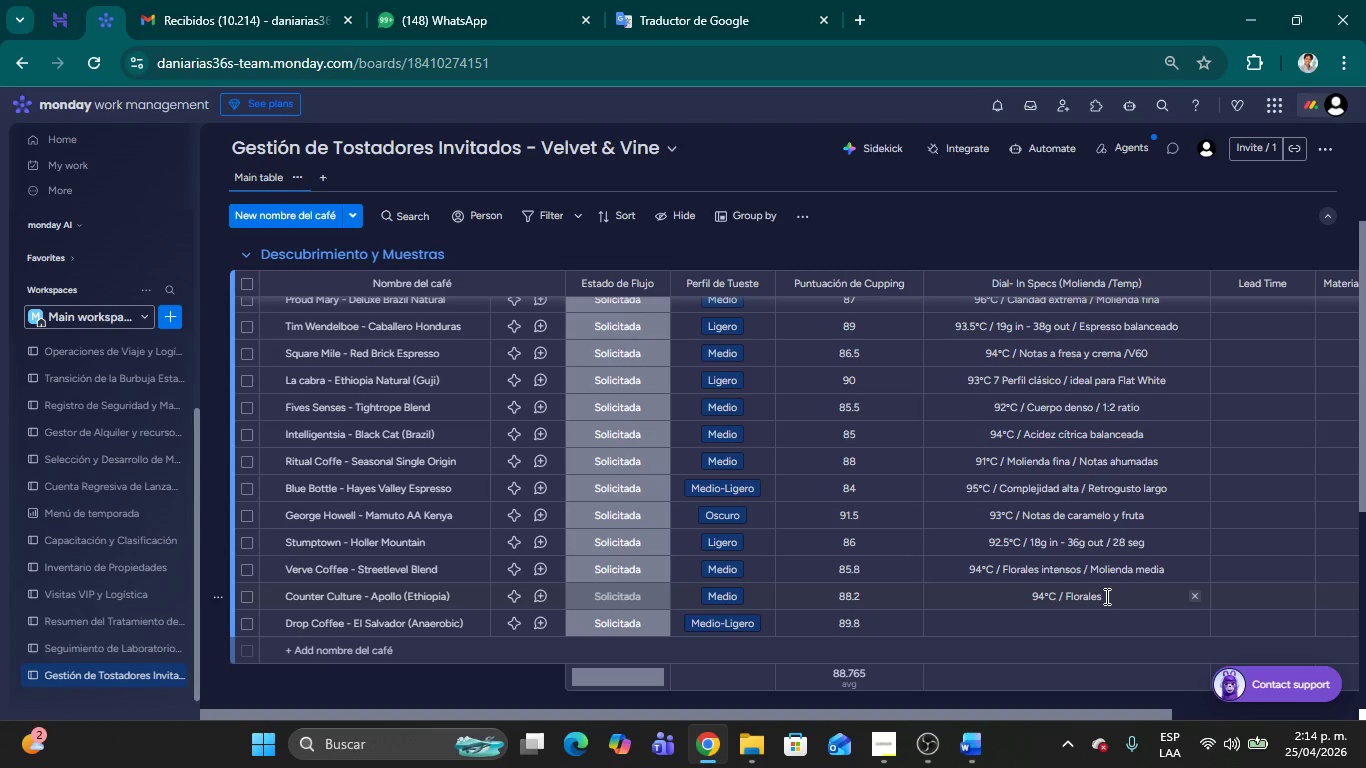 
left_click([1105, 596])
 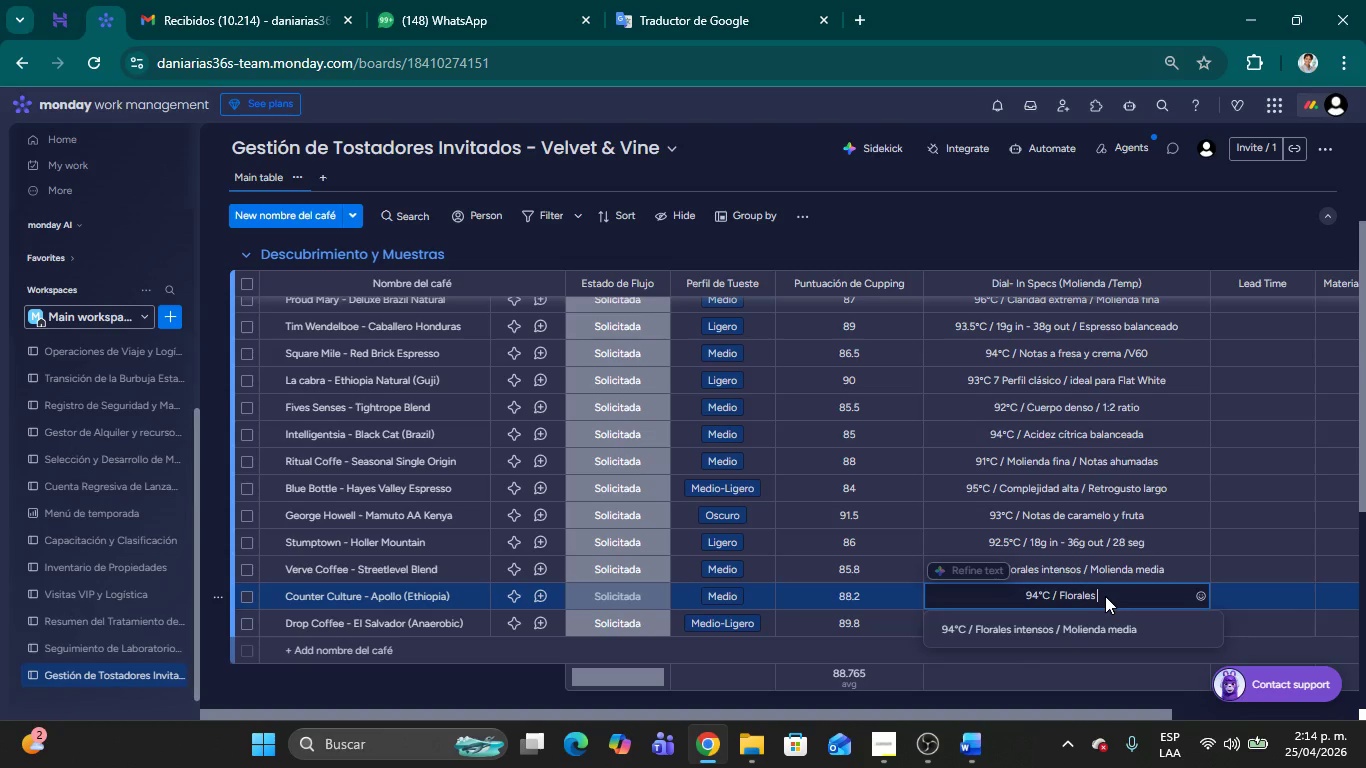 
key(Backspace)
key(Backspace)
key(Backspace)
key(Backspace)
key(Backspace)
key(Backspace)
key(Backspace)
key(Backspace)
type(ruta madura )
 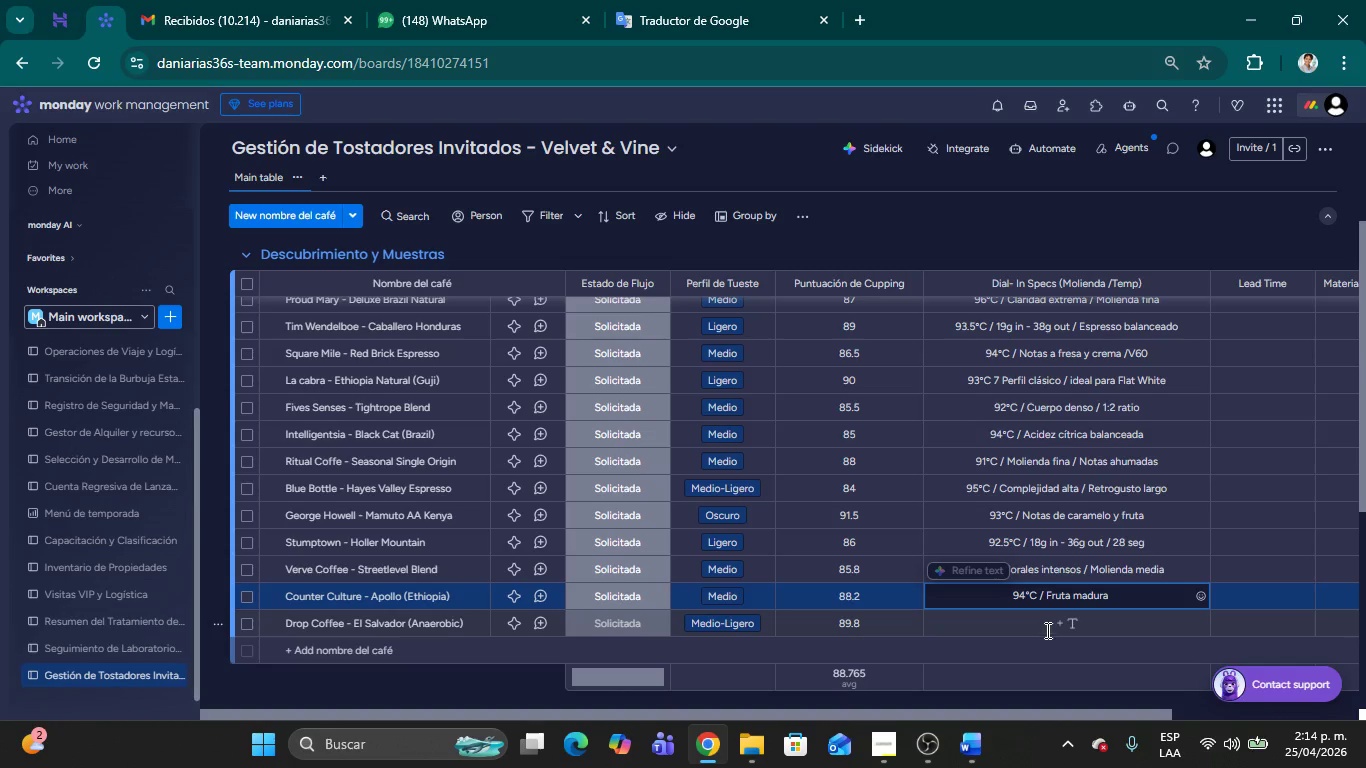 
left_click([1046, 627])
 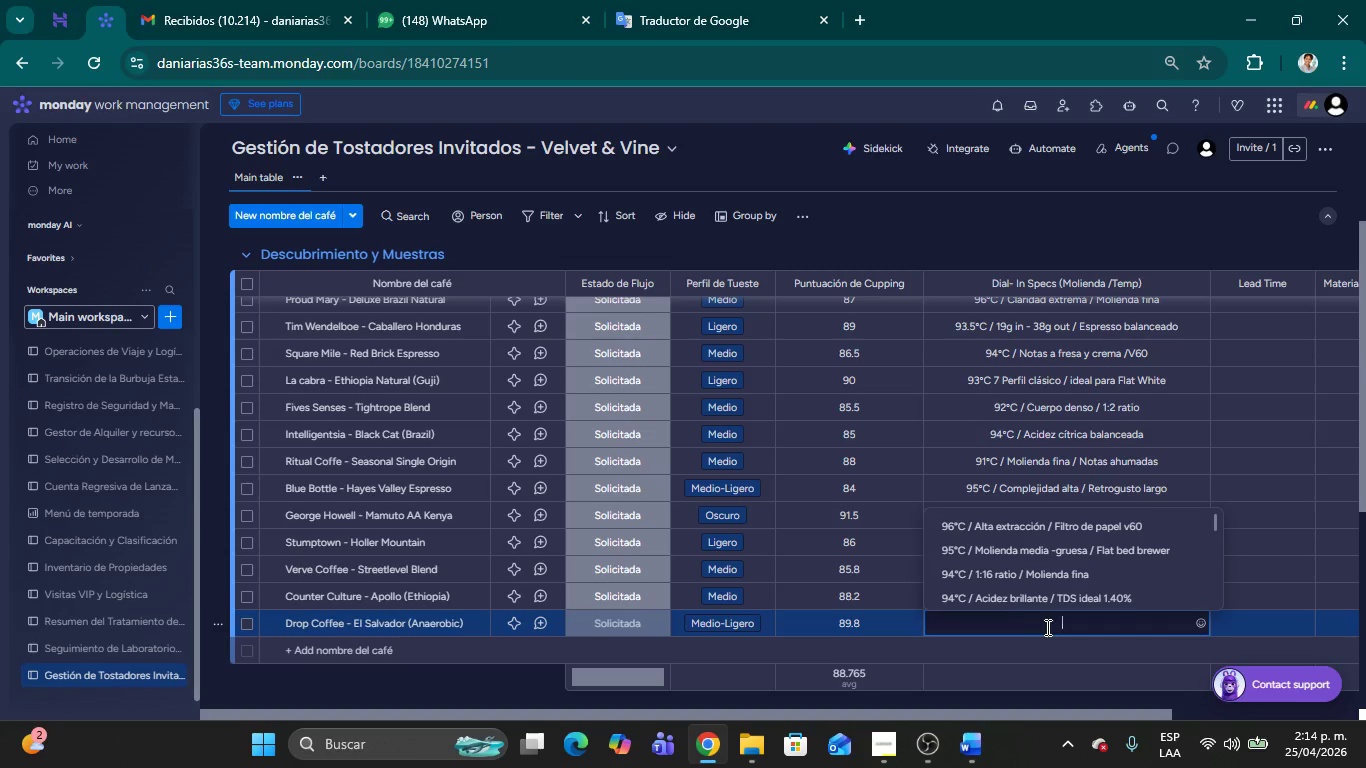 
type(93.5 )
key(Backspace)
type(|C & Fruta madura & Cuerpo cremoso)
 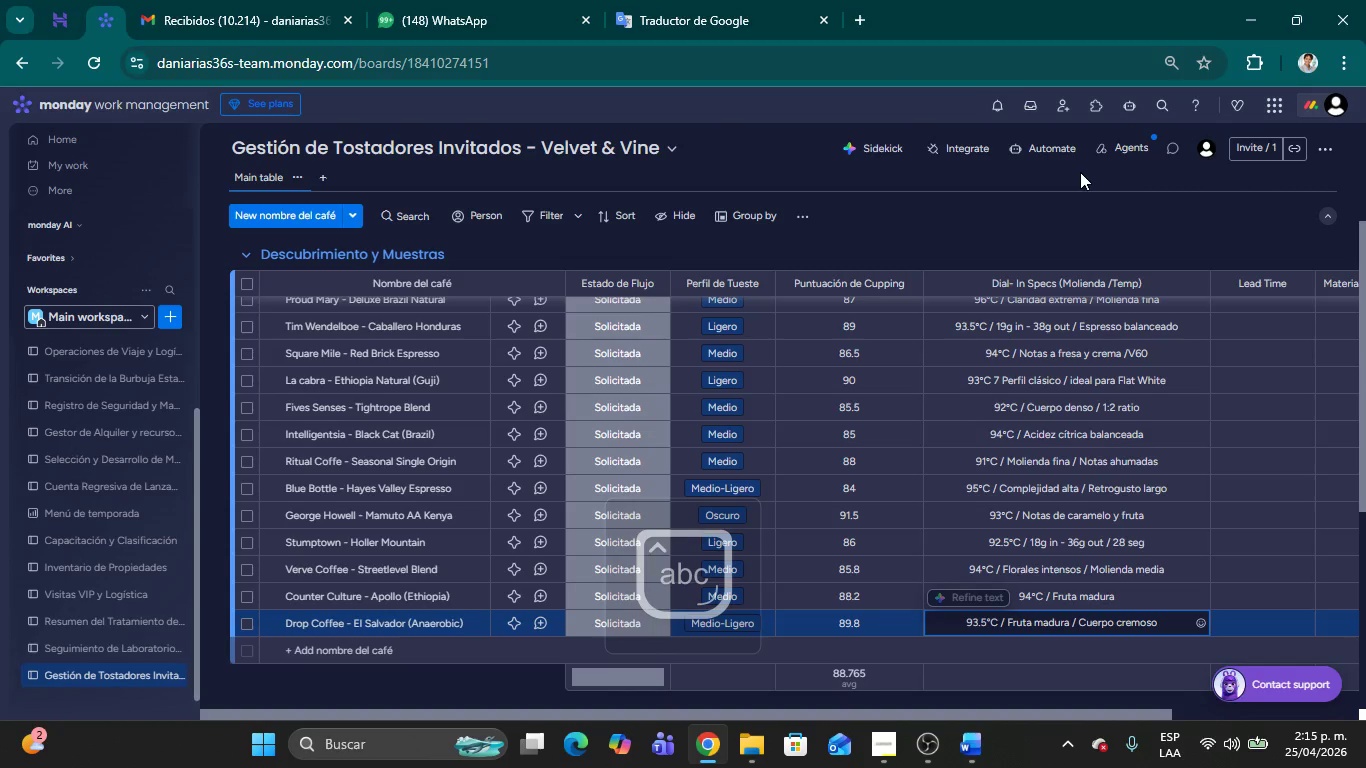 
left_click([1069, 215])
 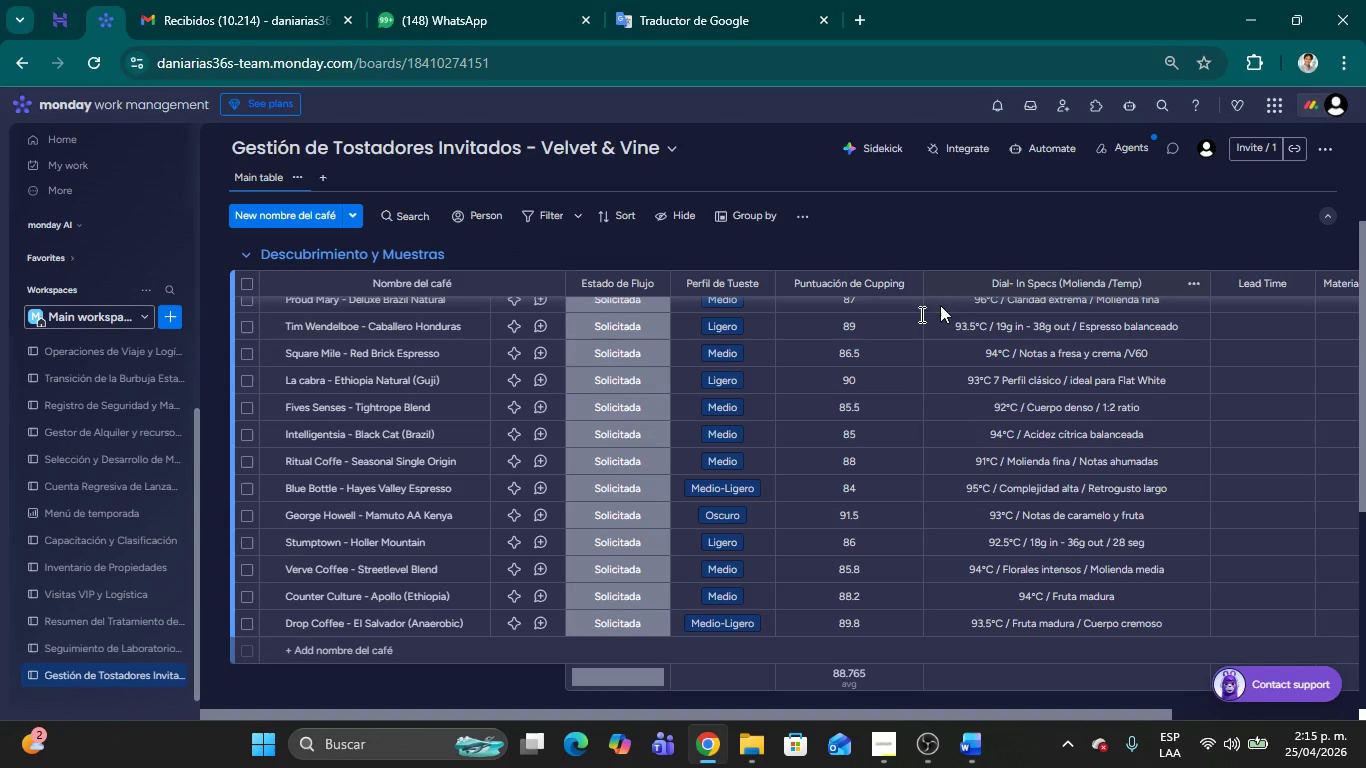 
left_click([1245, 308])
 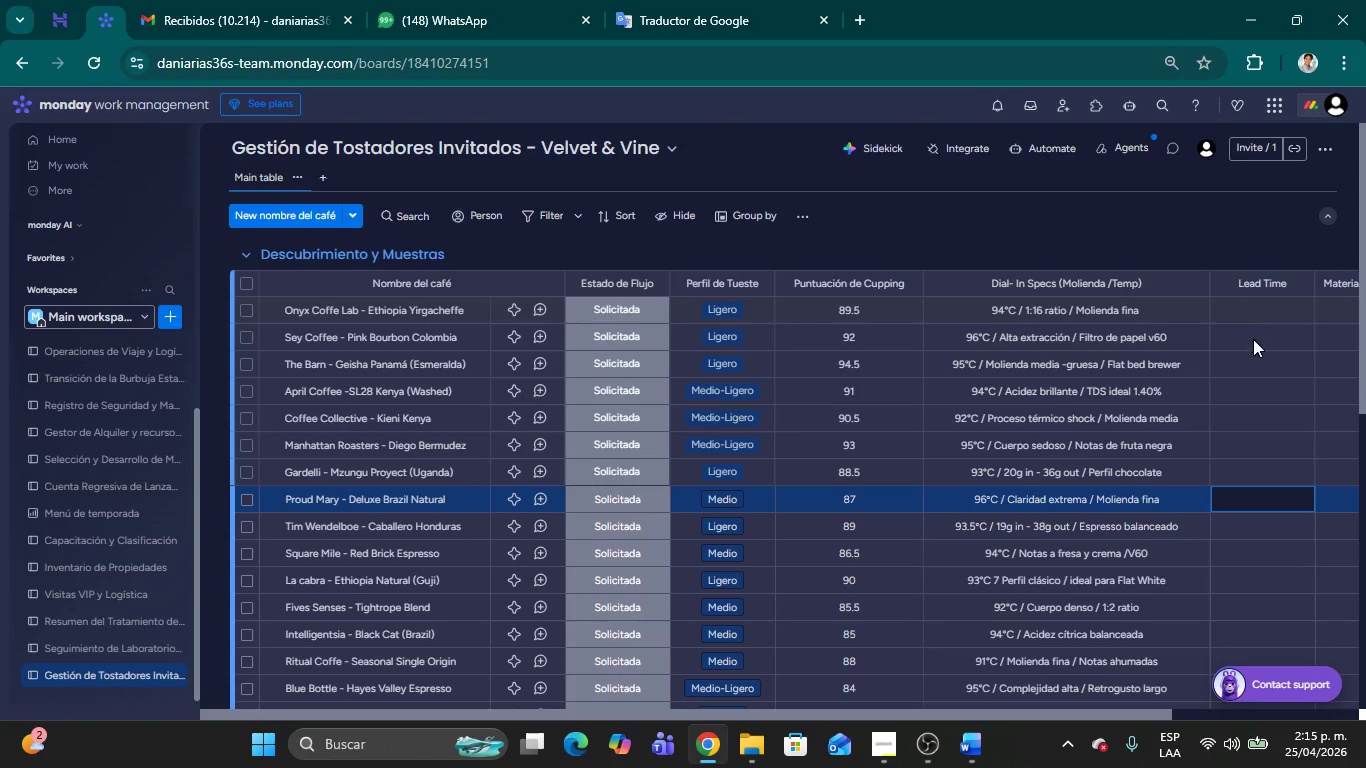 
scroll: coordinate [1254, 350], scroll_direction: up, amount: 6.0
 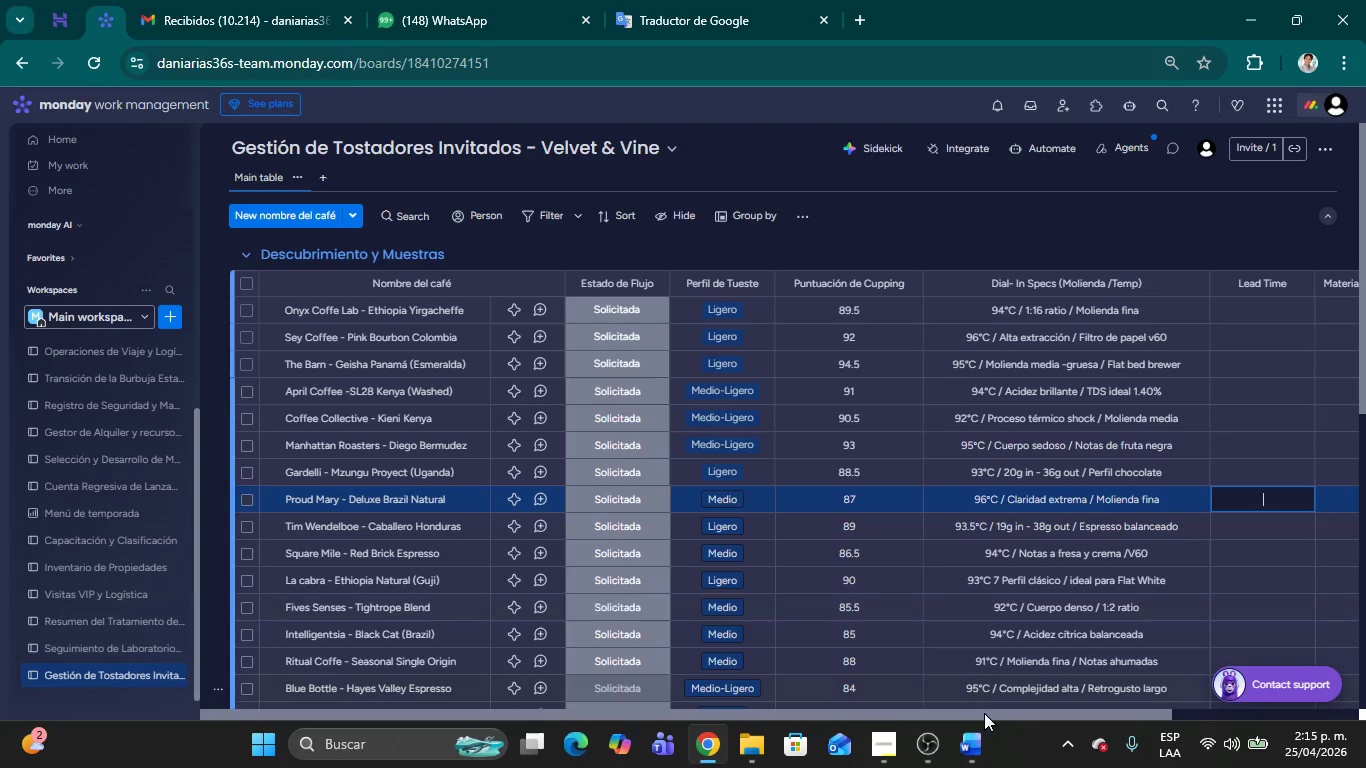 
left_click_drag(start_coordinate=[985, 713], to_coordinate=[1192, 700])
 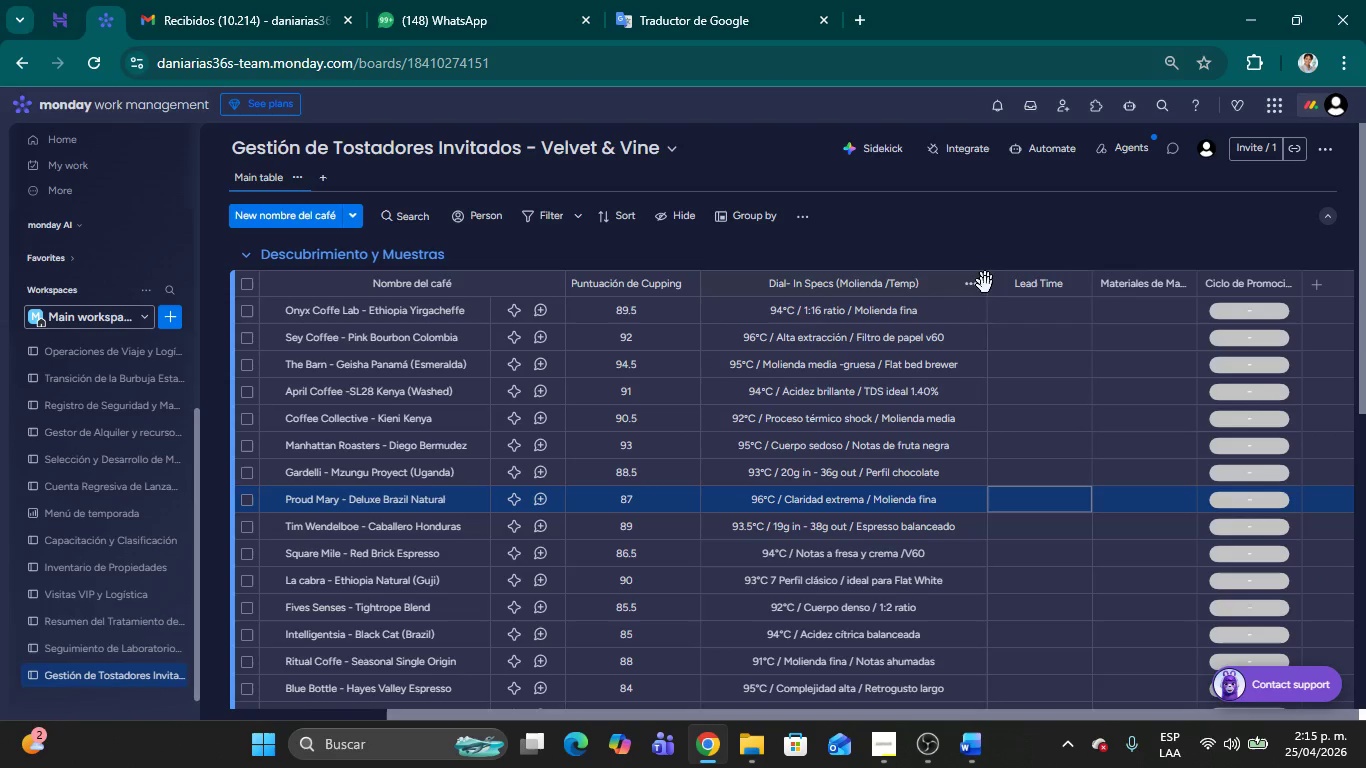 
left_click([1038, 218])
 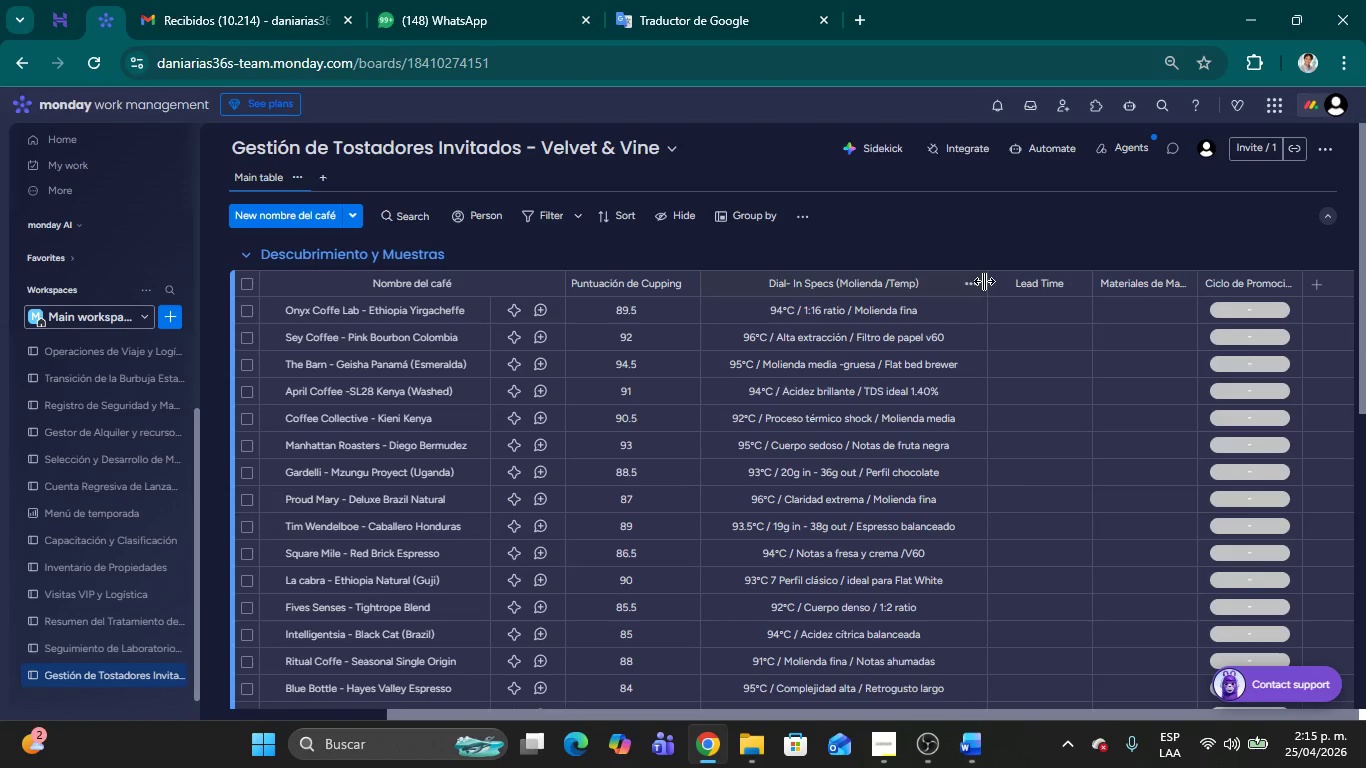 
left_click_drag(start_coordinate=[986, 278], to_coordinate=[935, 293])
 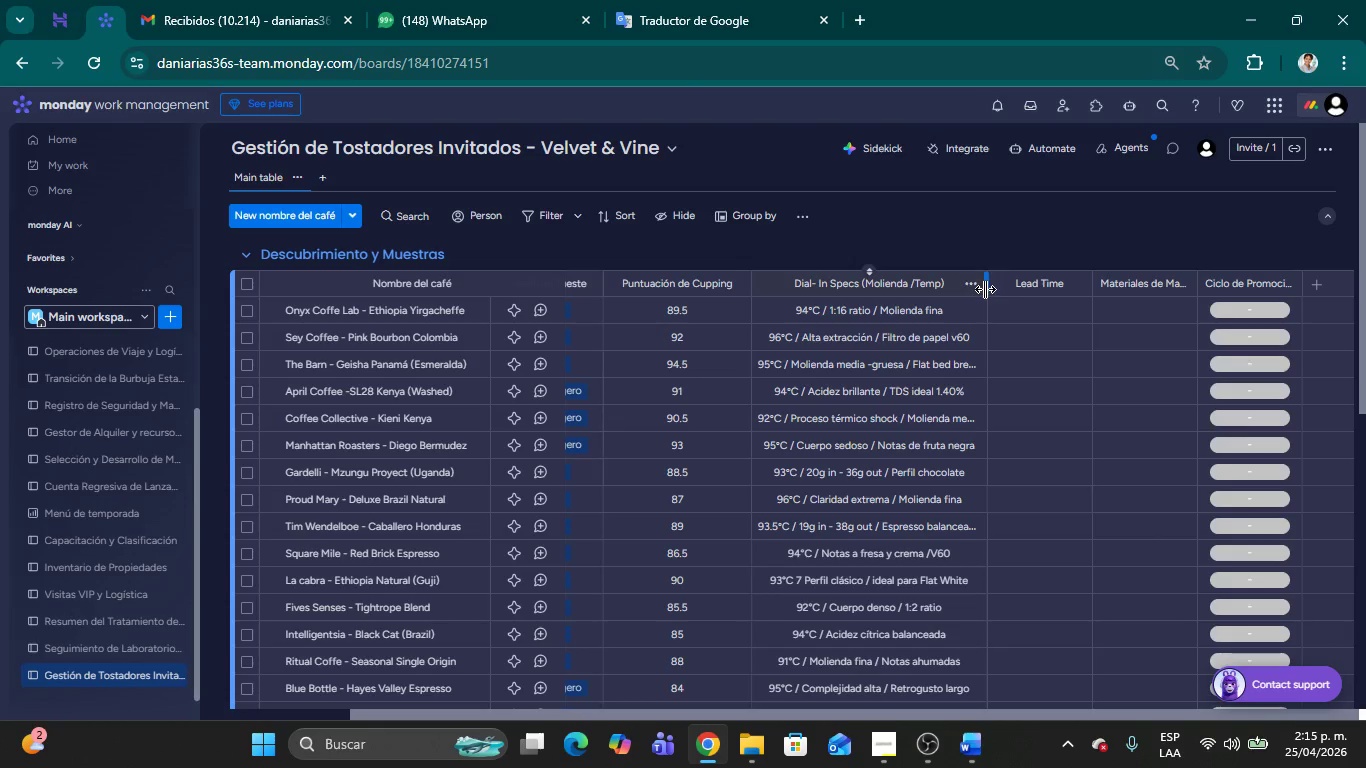 
left_click_drag(start_coordinate=[985, 288], to_coordinate=[993, 288])
 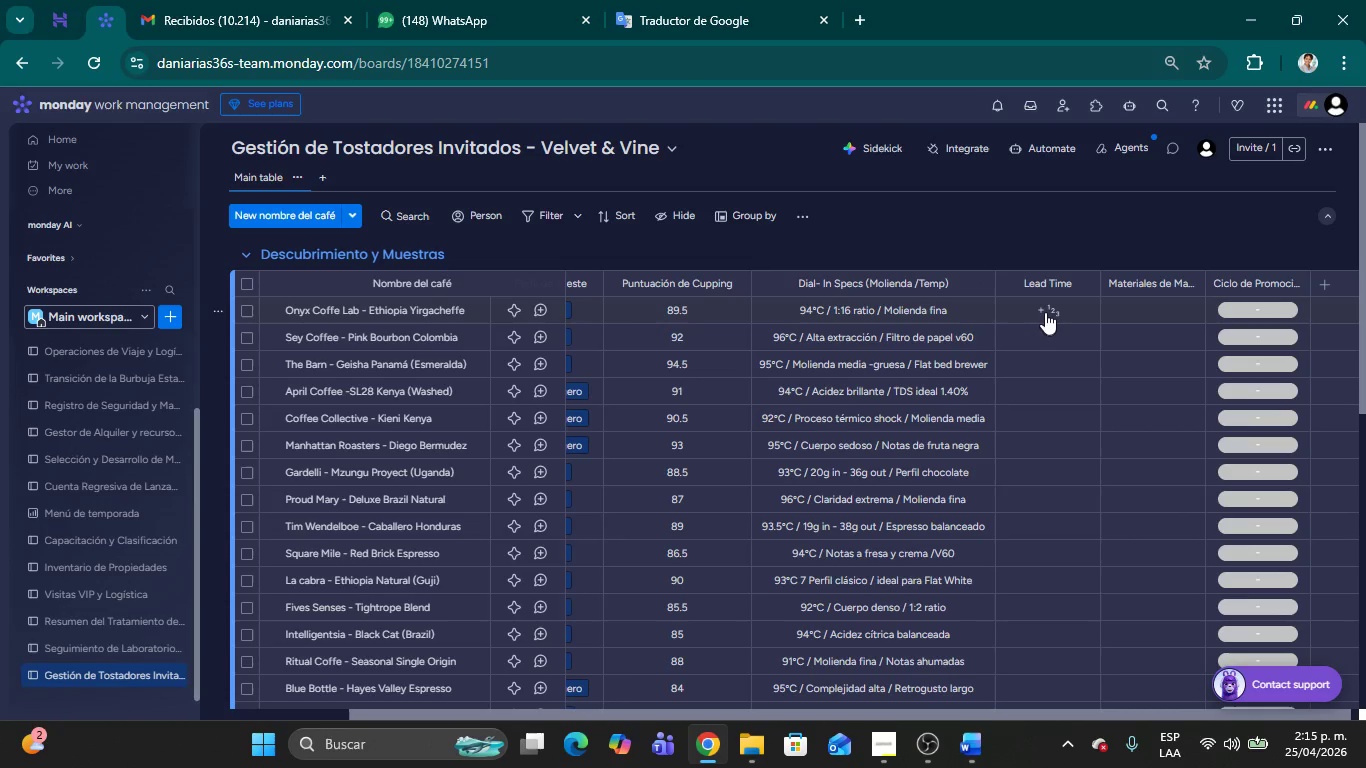 
left_click([1045, 312])
 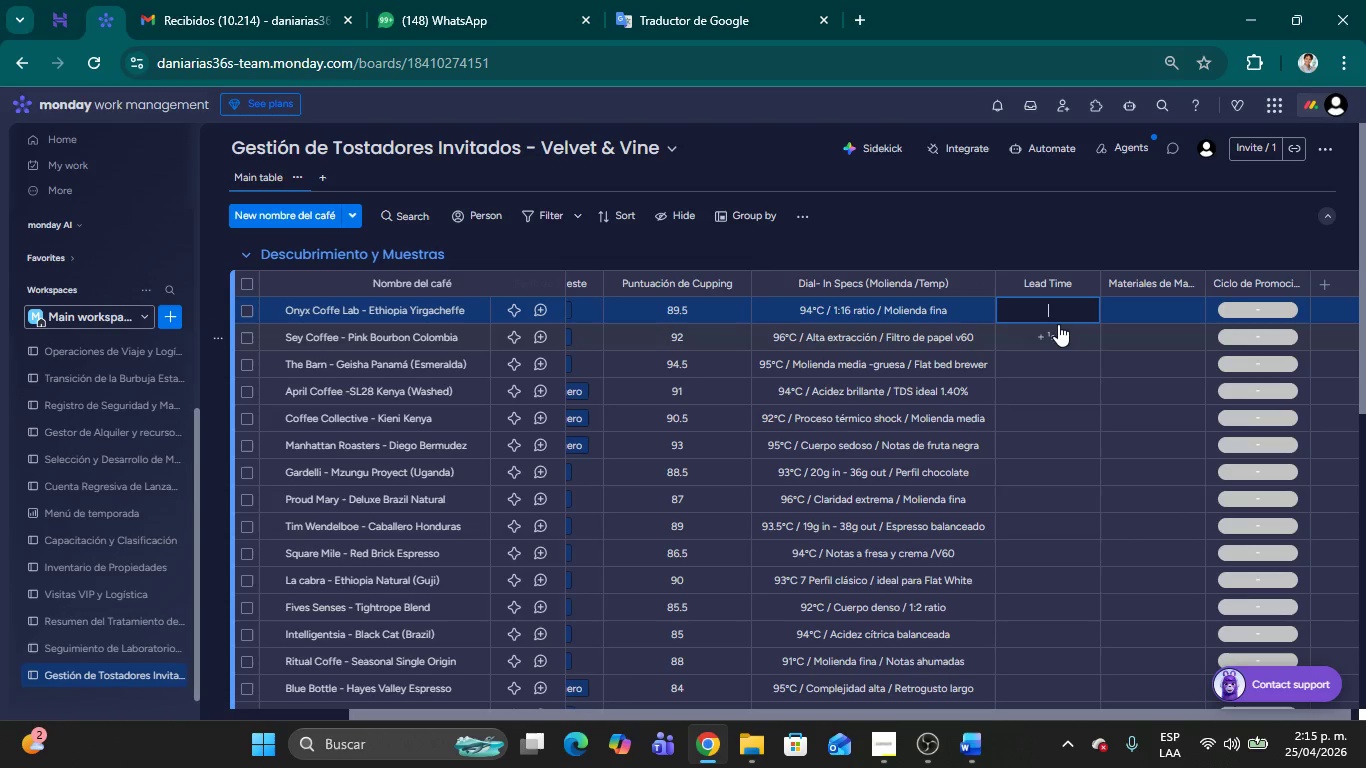 
type(12)
 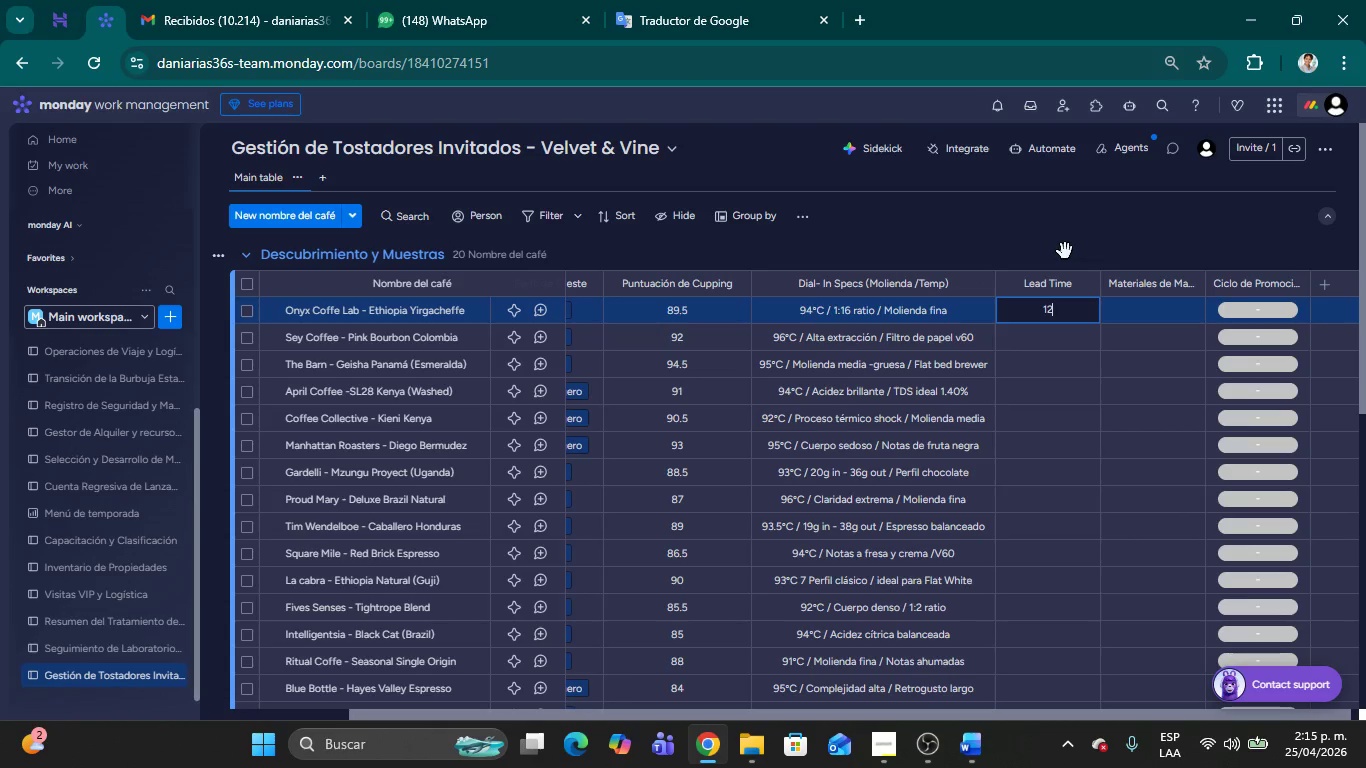 
left_click([1065, 251])
 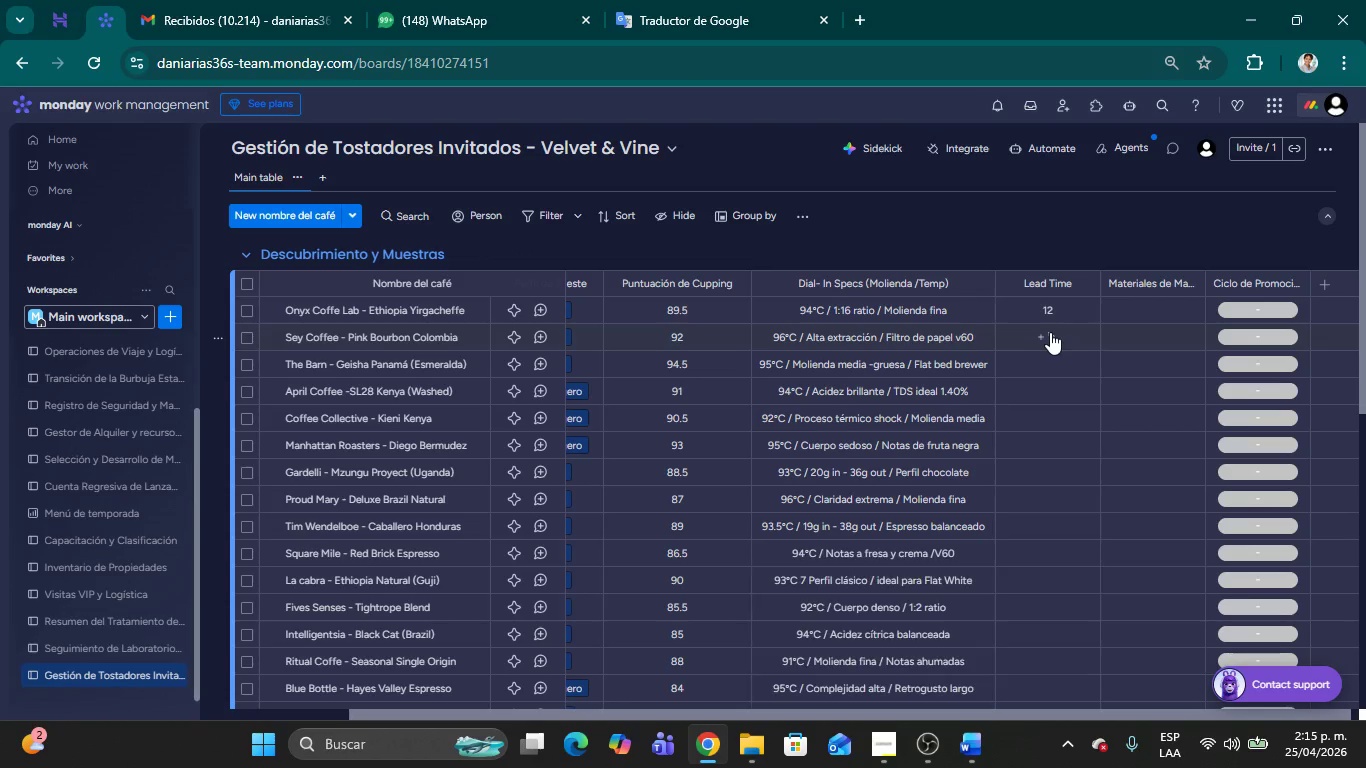 
left_click([1050, 332])
 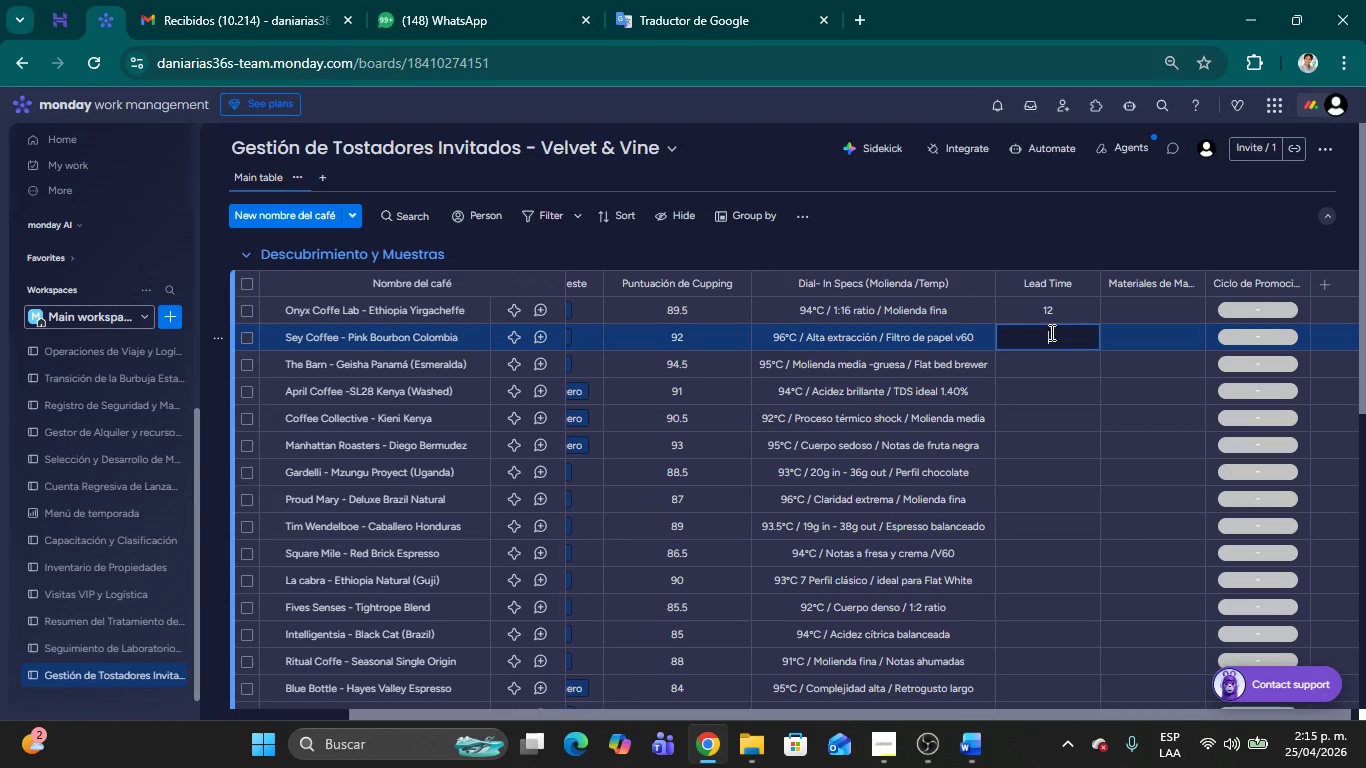 
type(14)
 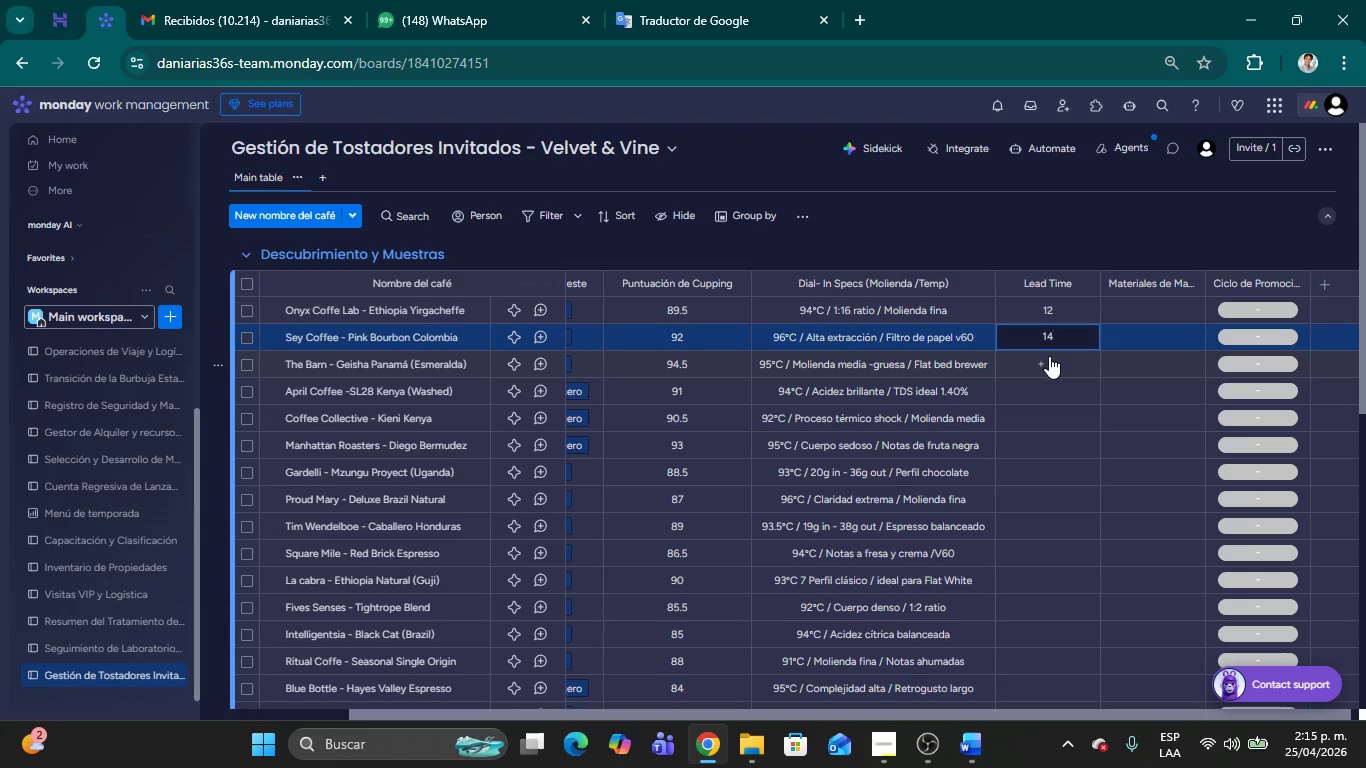 
left_click([1049, 360])
 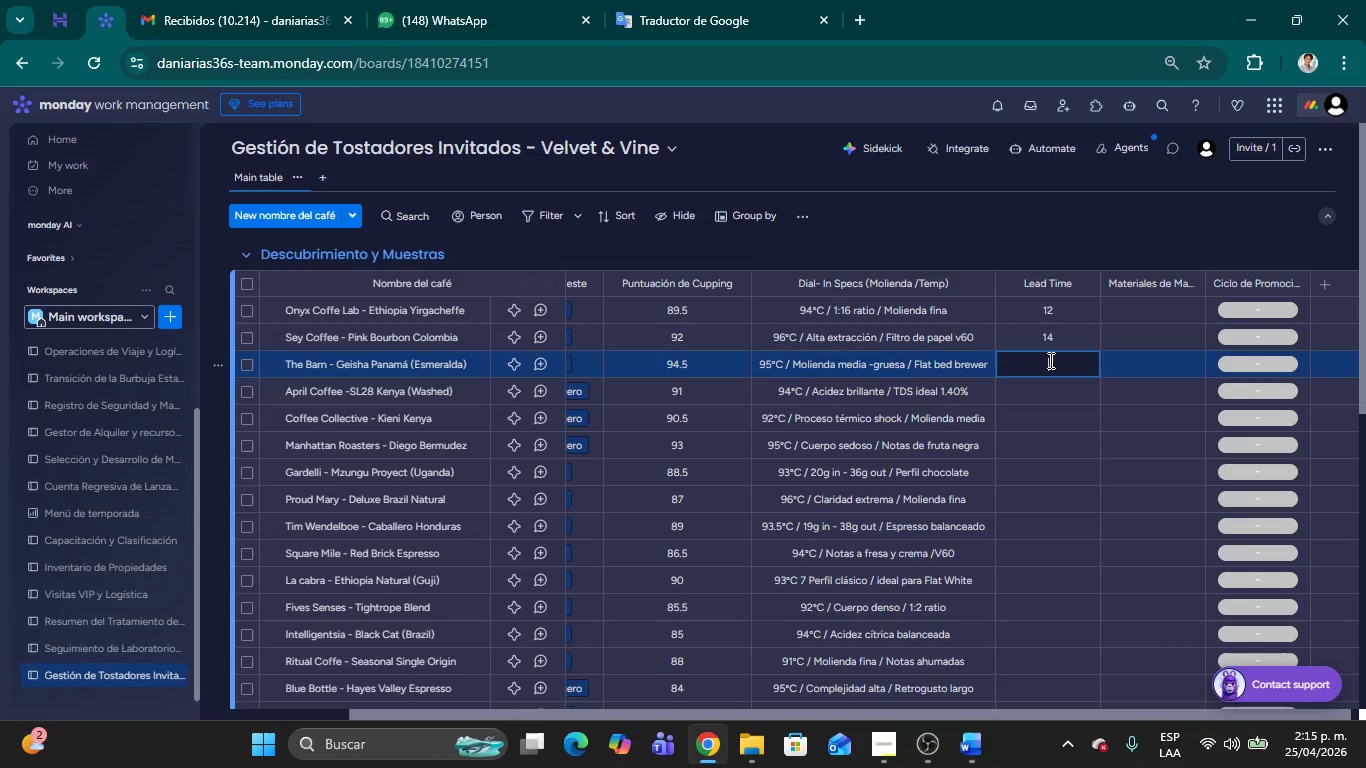 
type(20)
 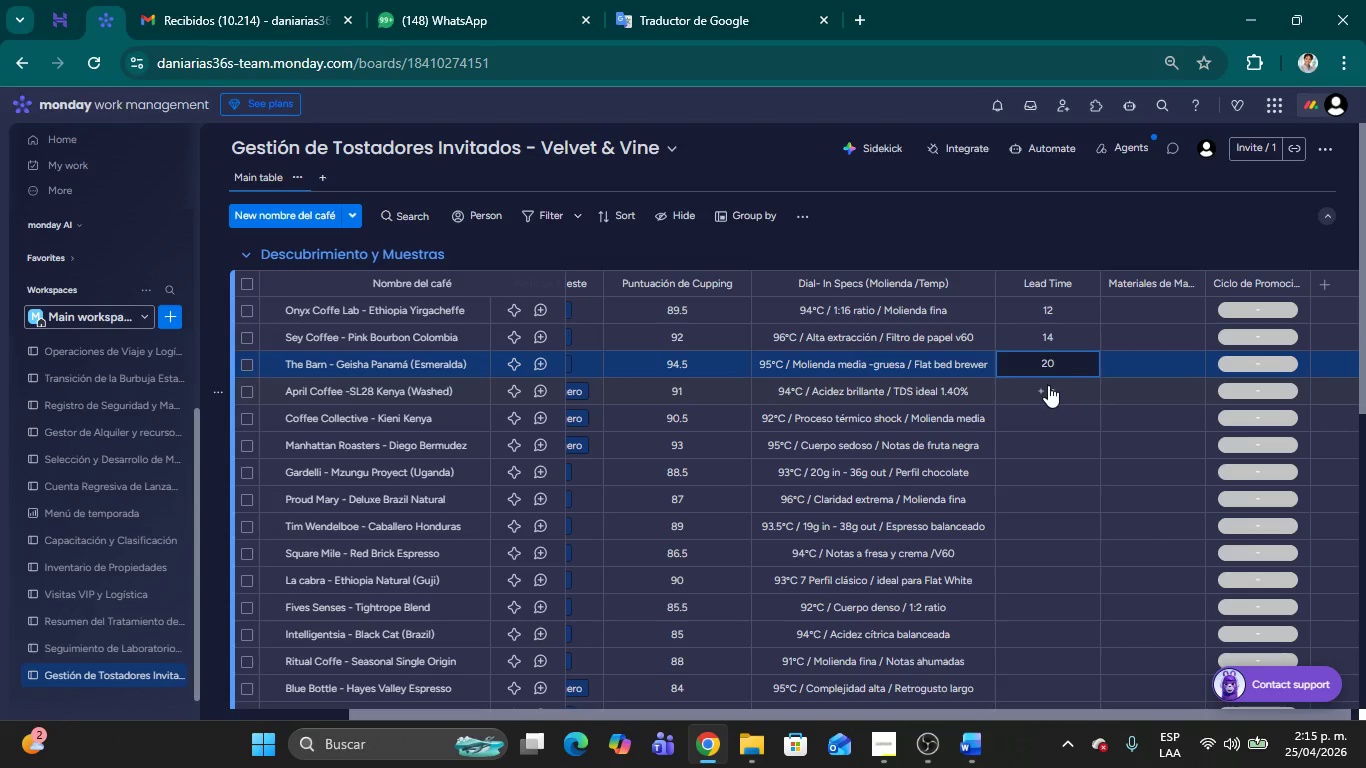 
left_click([1047, 390])
 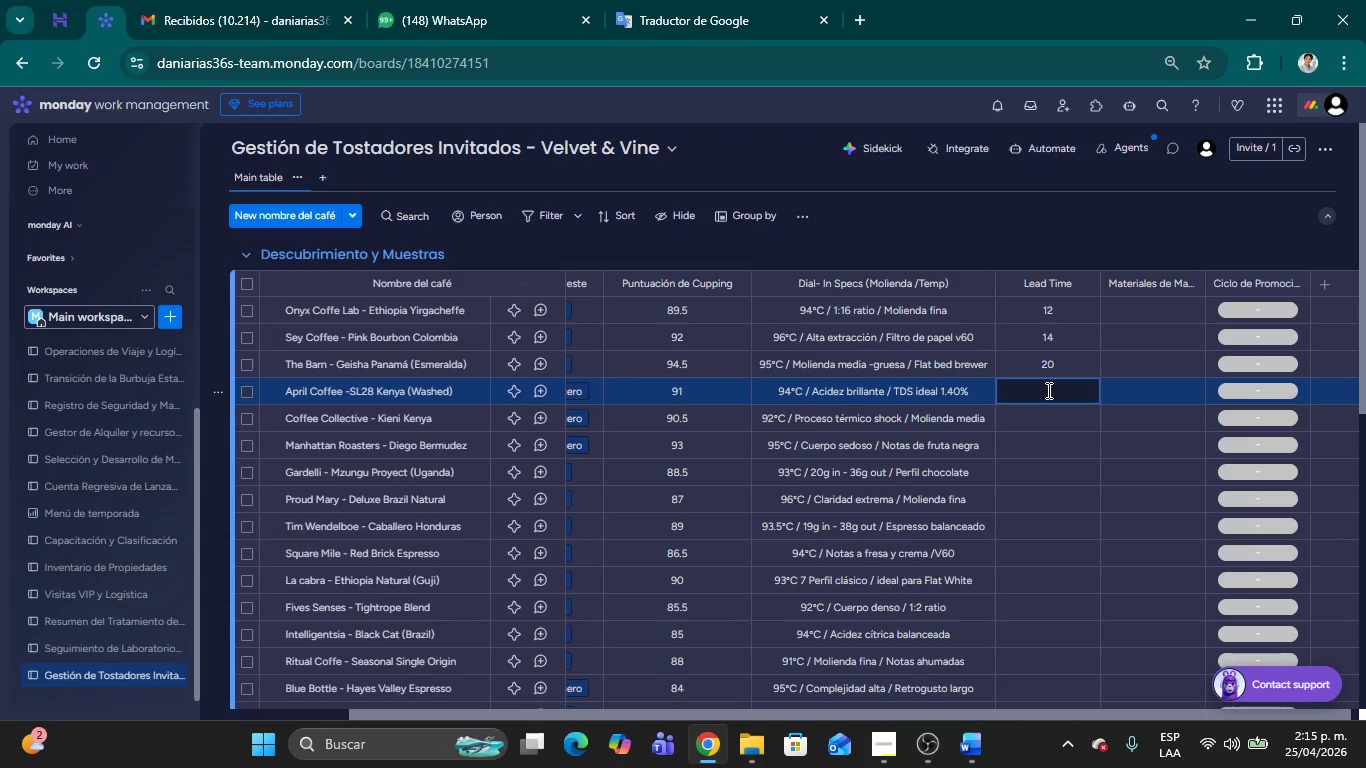 
type(10)
 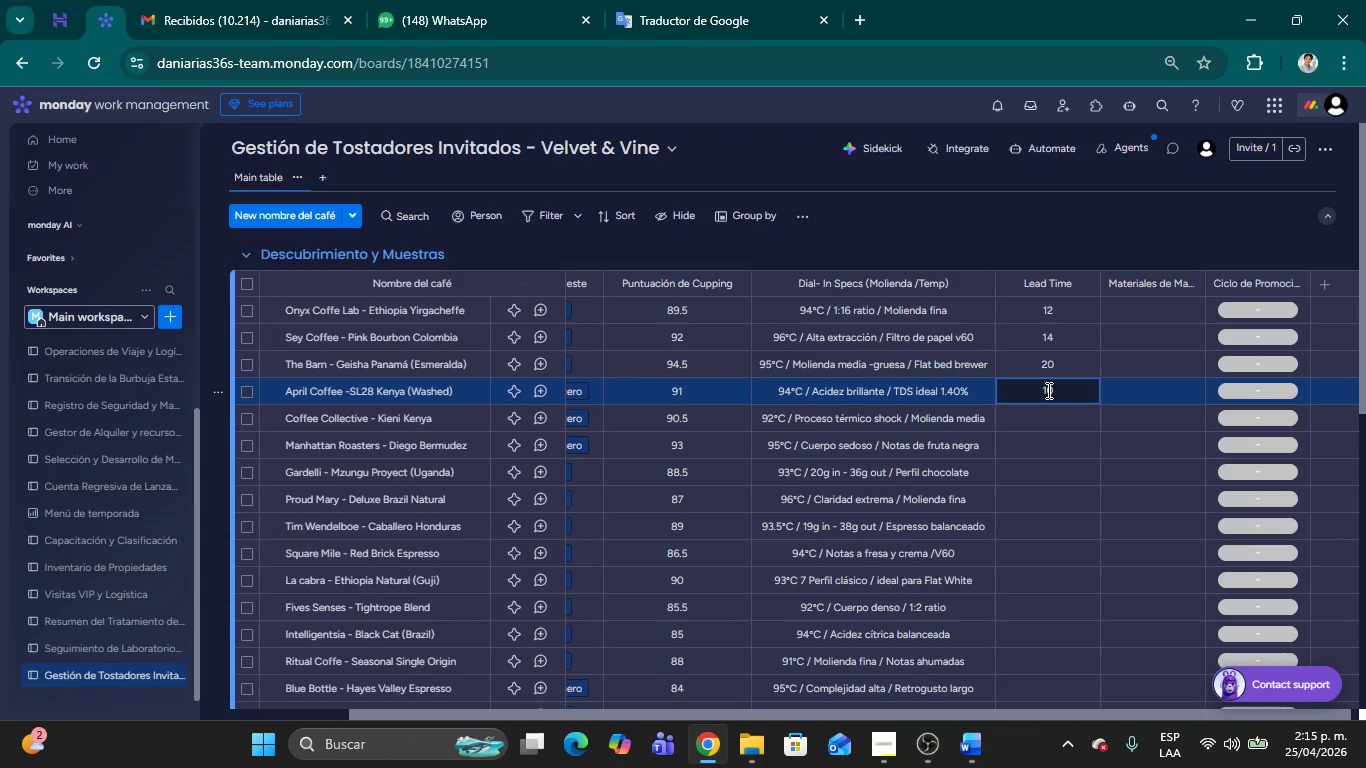 
left_click([1047, 408])
 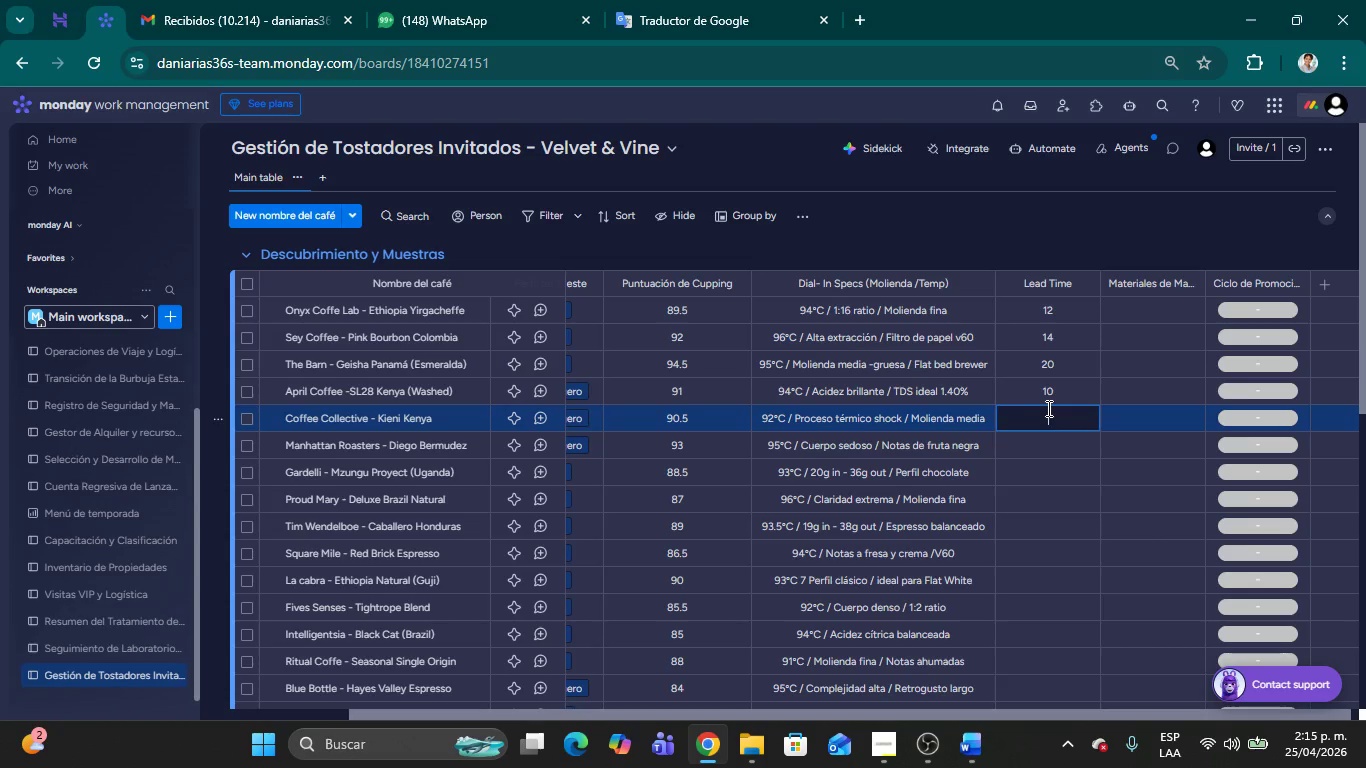 
type(12)
 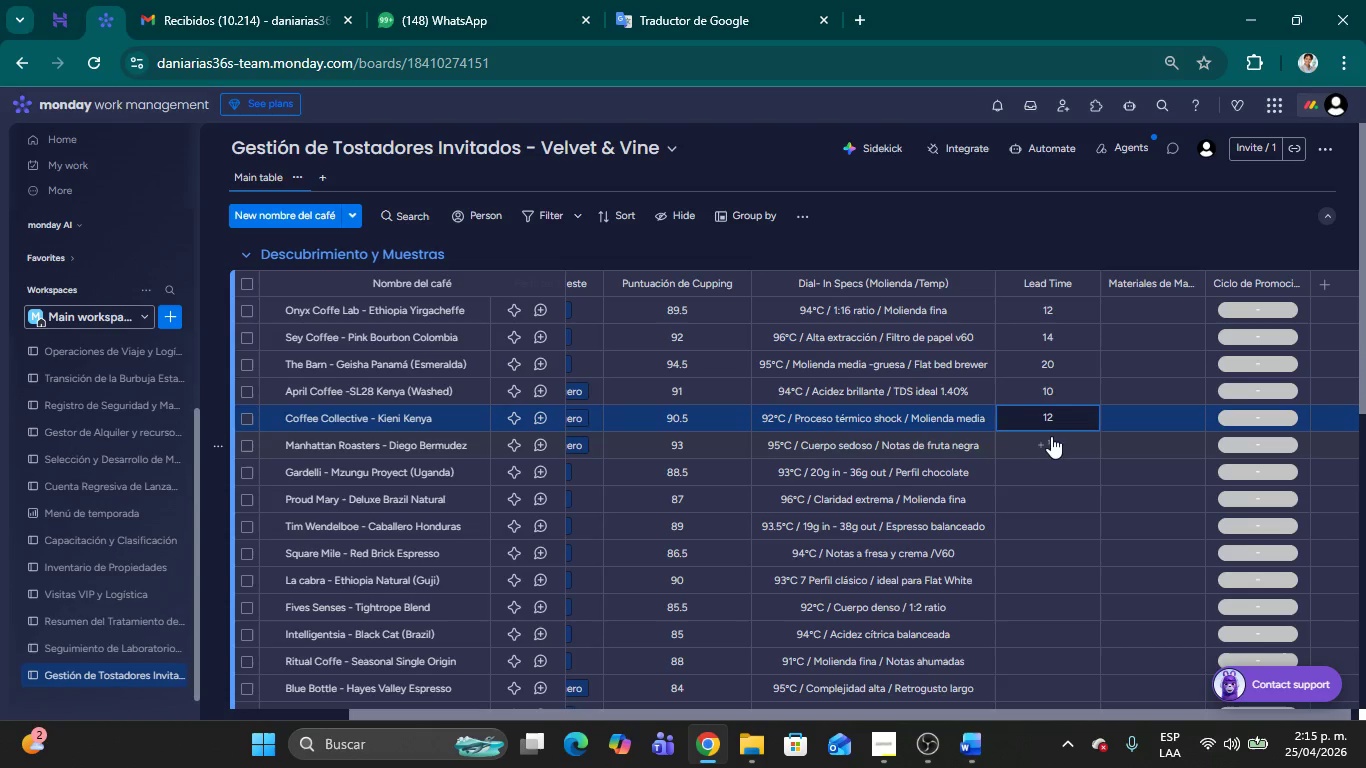 
left_click([1051, 449])
 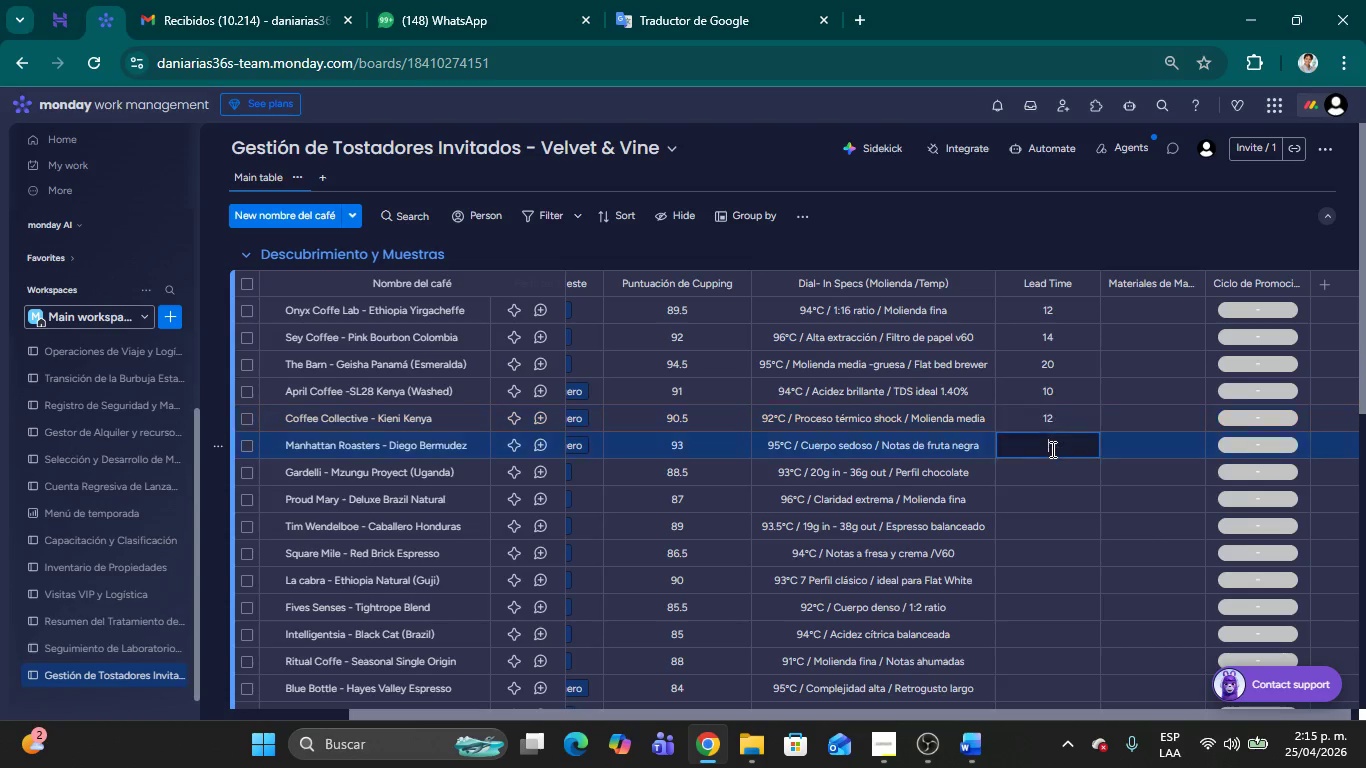 
type(15)
 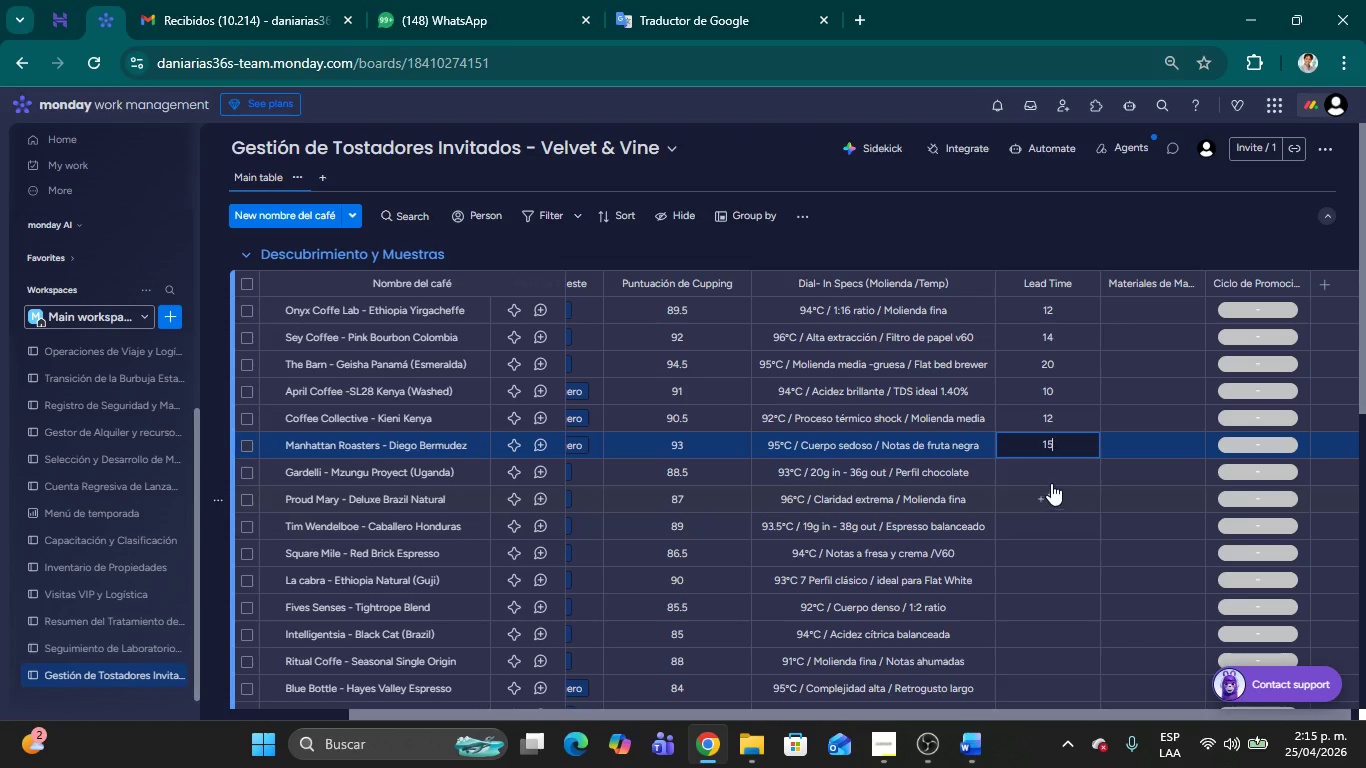 
left_click([1049, 475])
 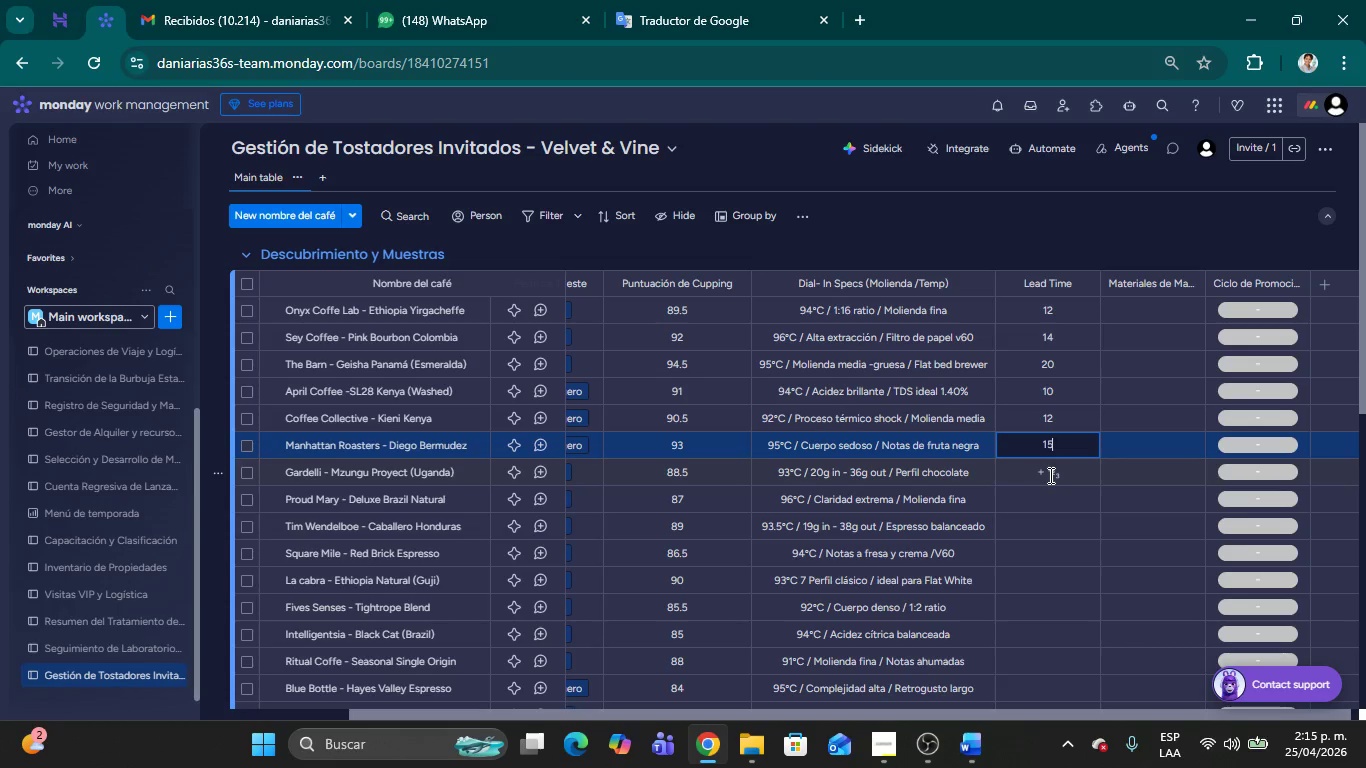 
type(18)
 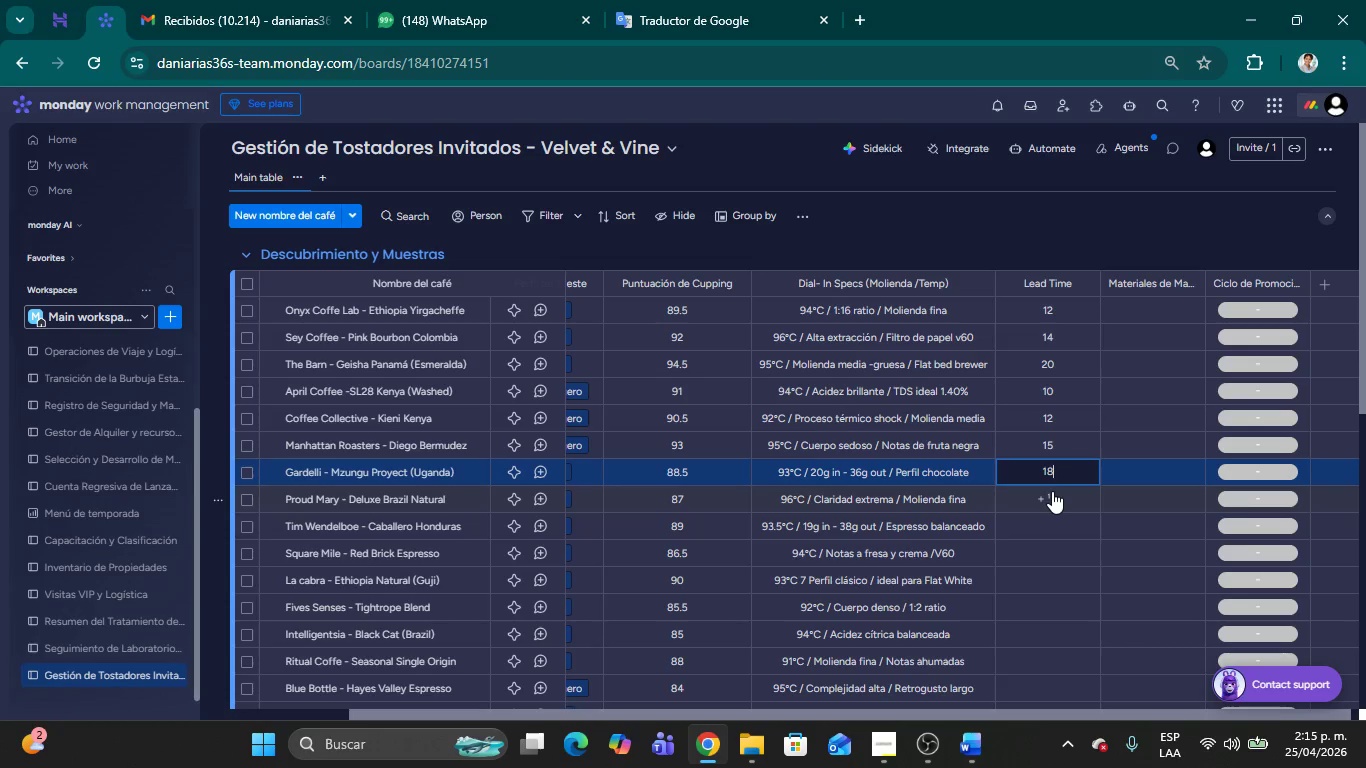 
left_click([1052, 491])
 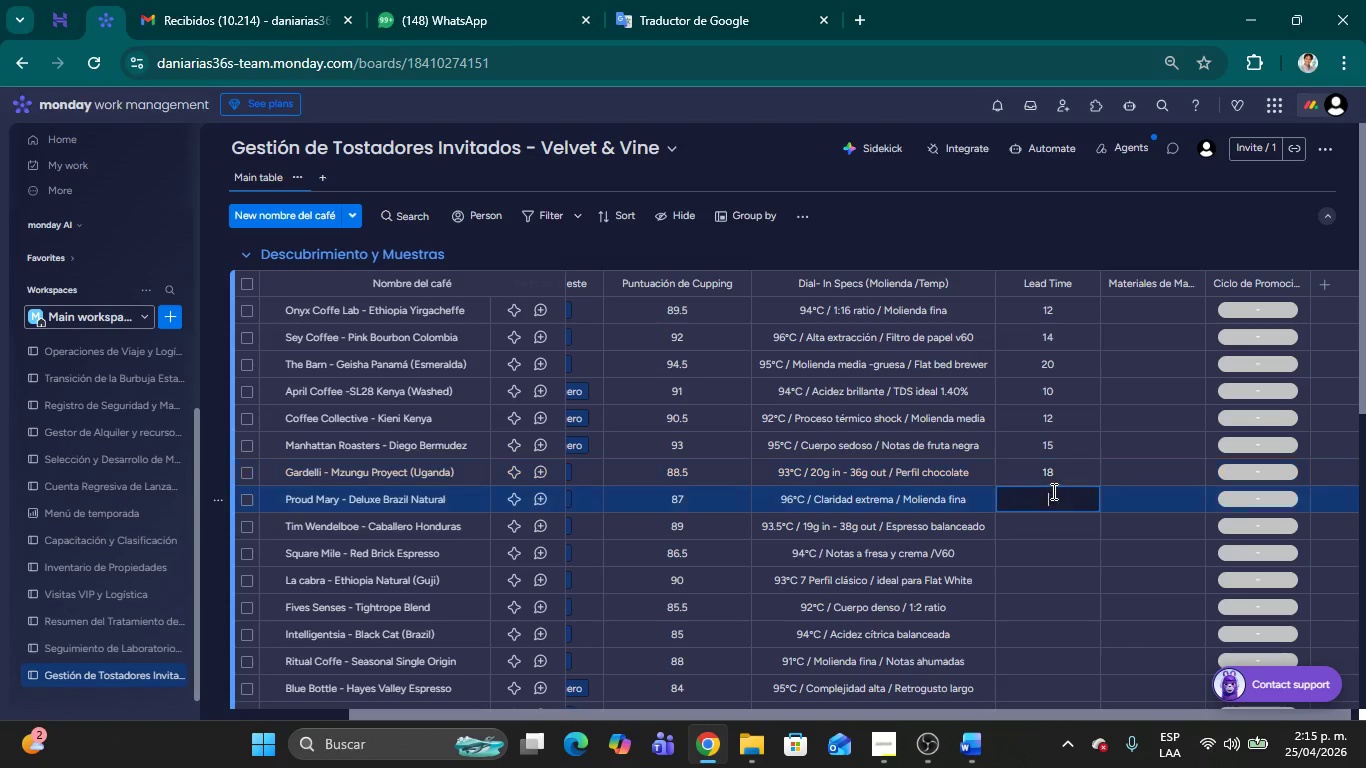 
type(15)
key(Backspace)
type(4)
 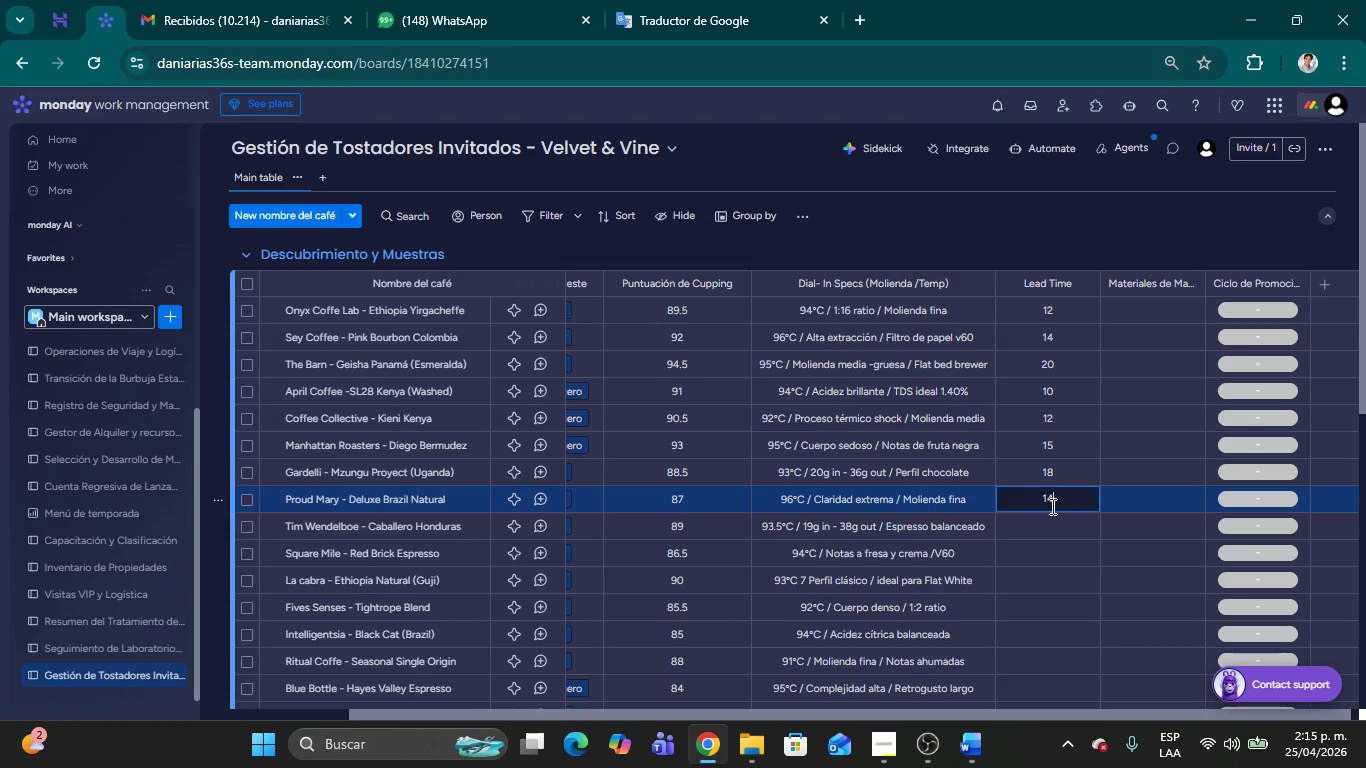 
left_click([1043, 524])
 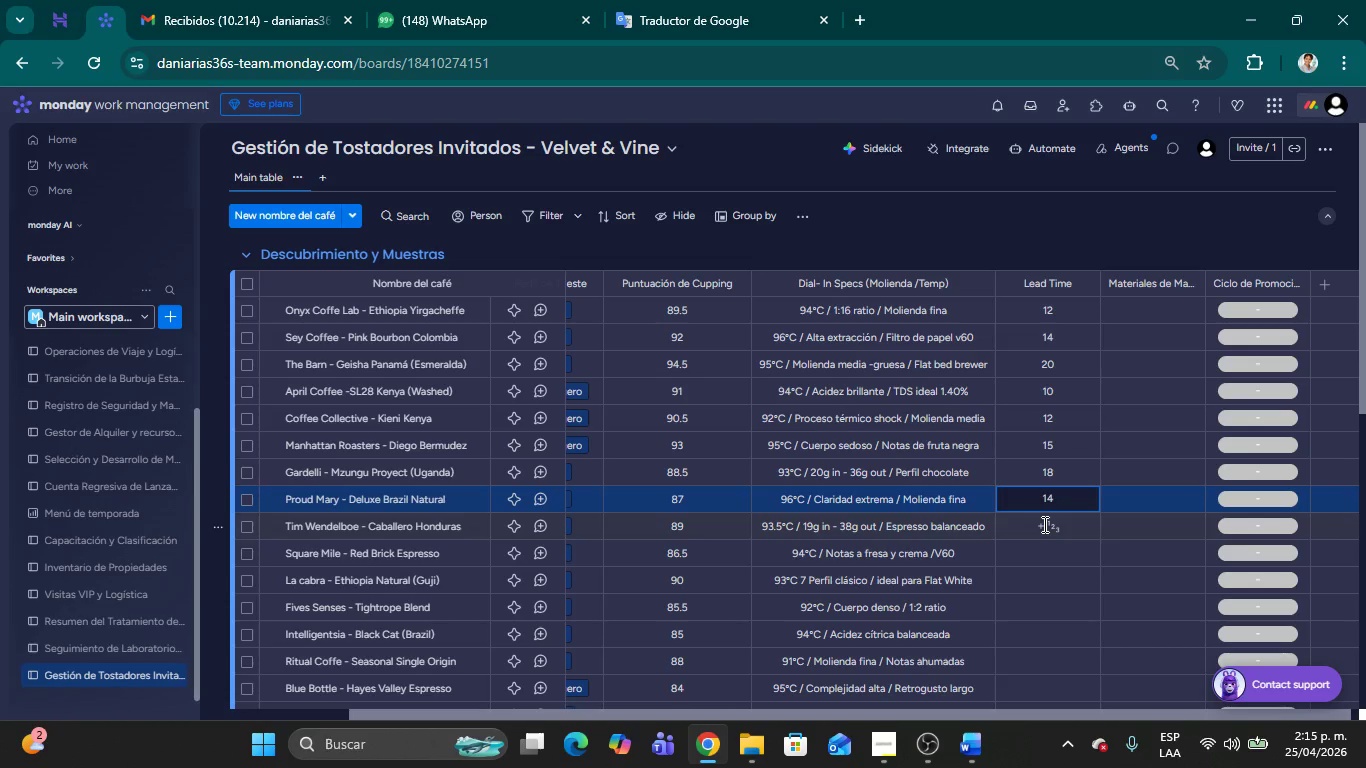 
type(12)
 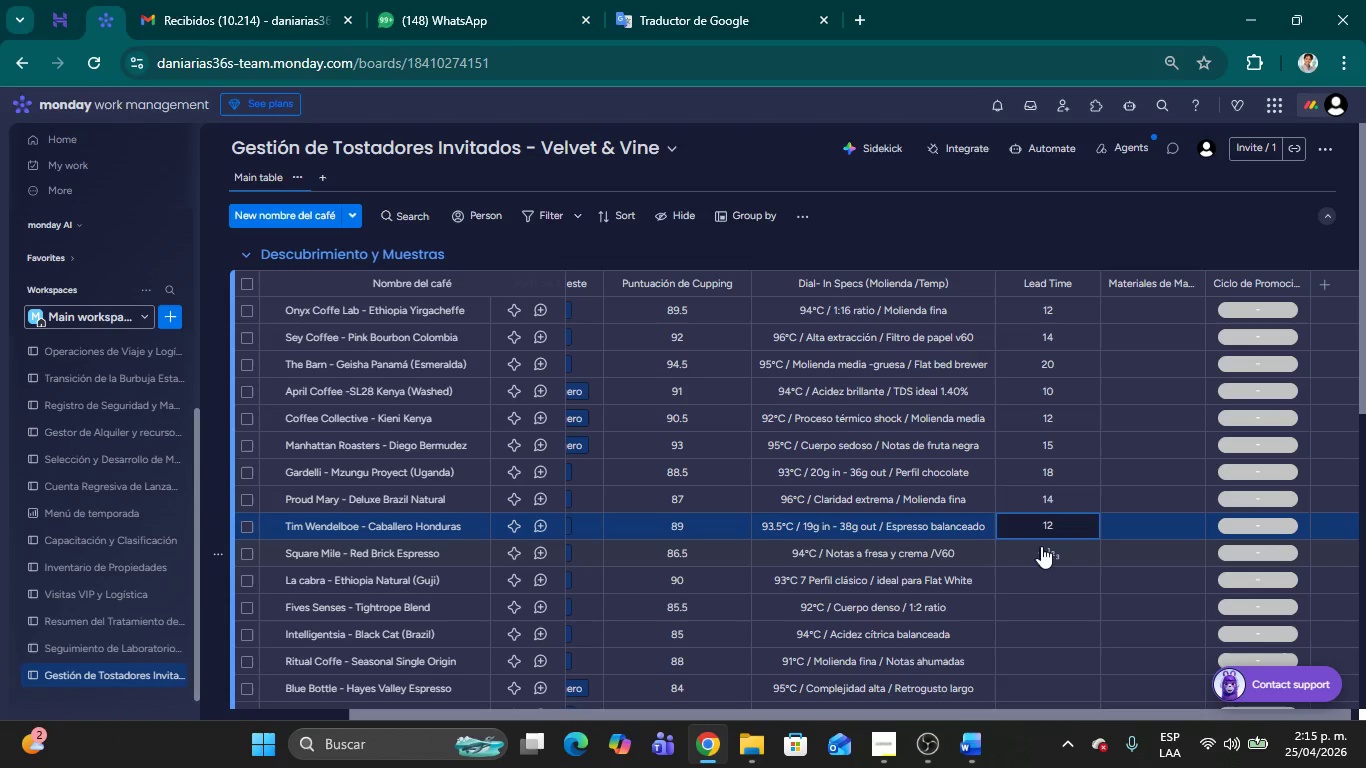 
left_click([1049, 553])
 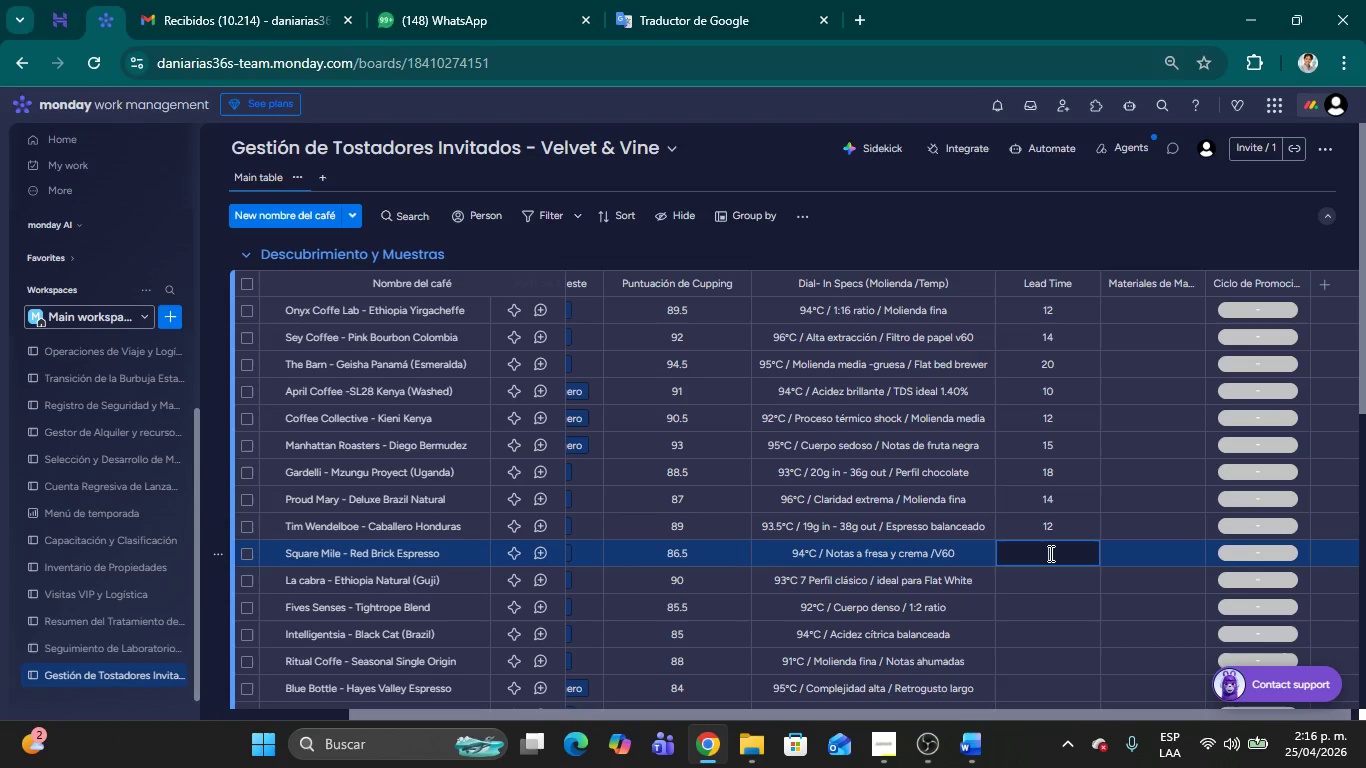 
key(7)
 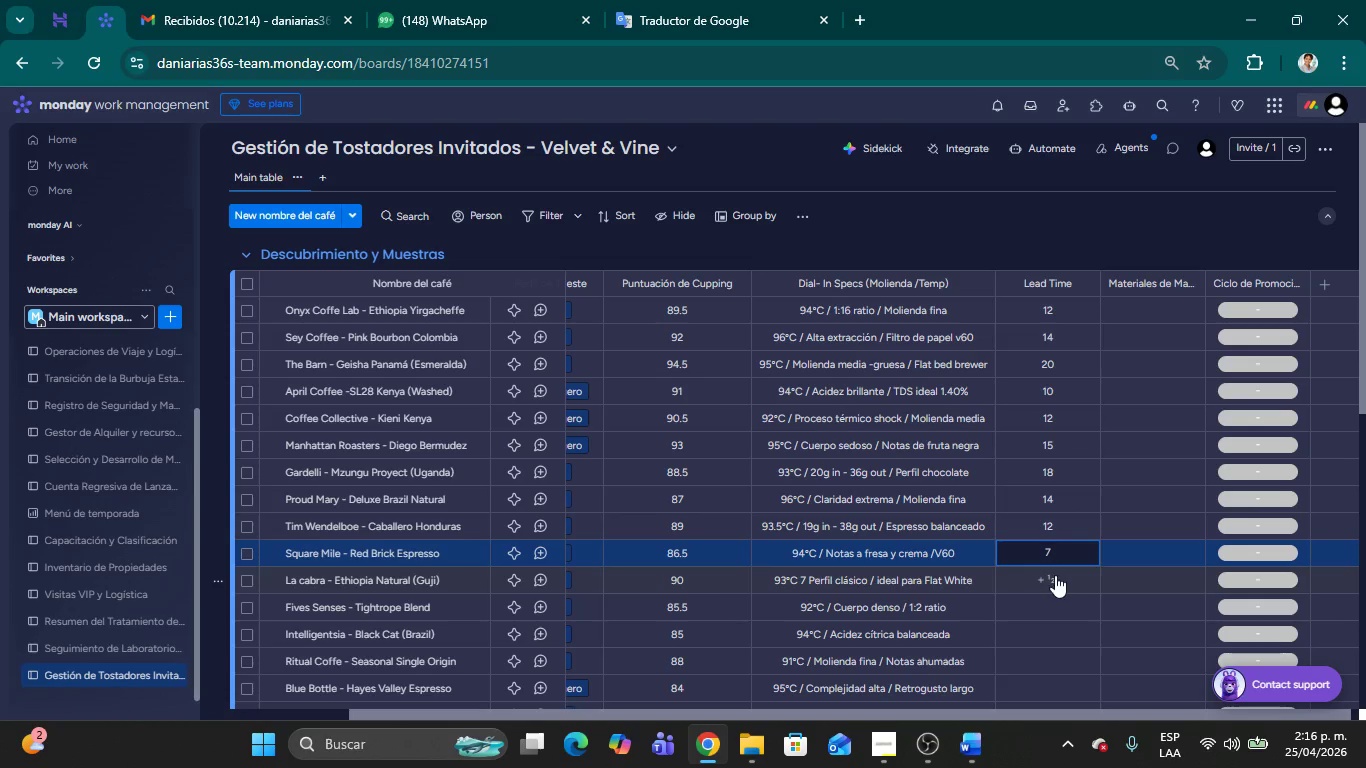 
left_click([1053, 575])
 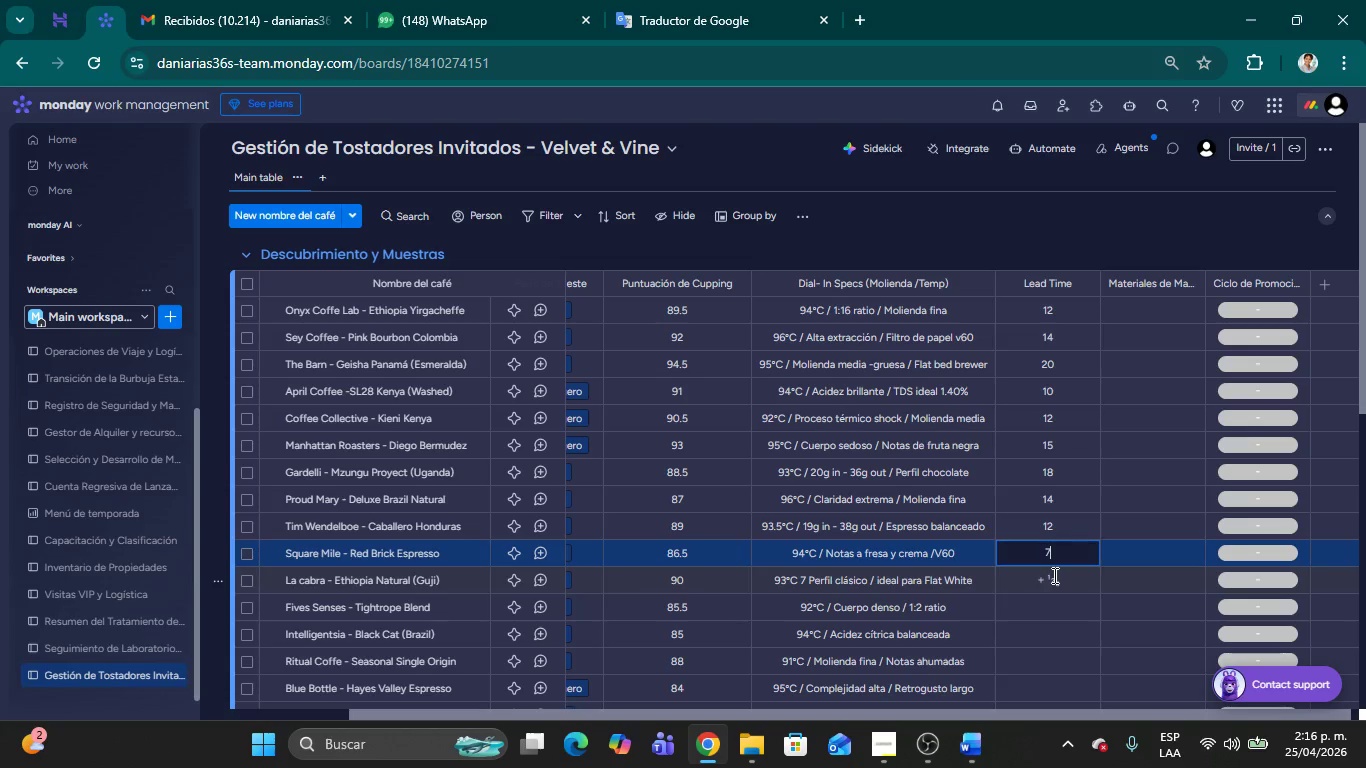 
type(12)
 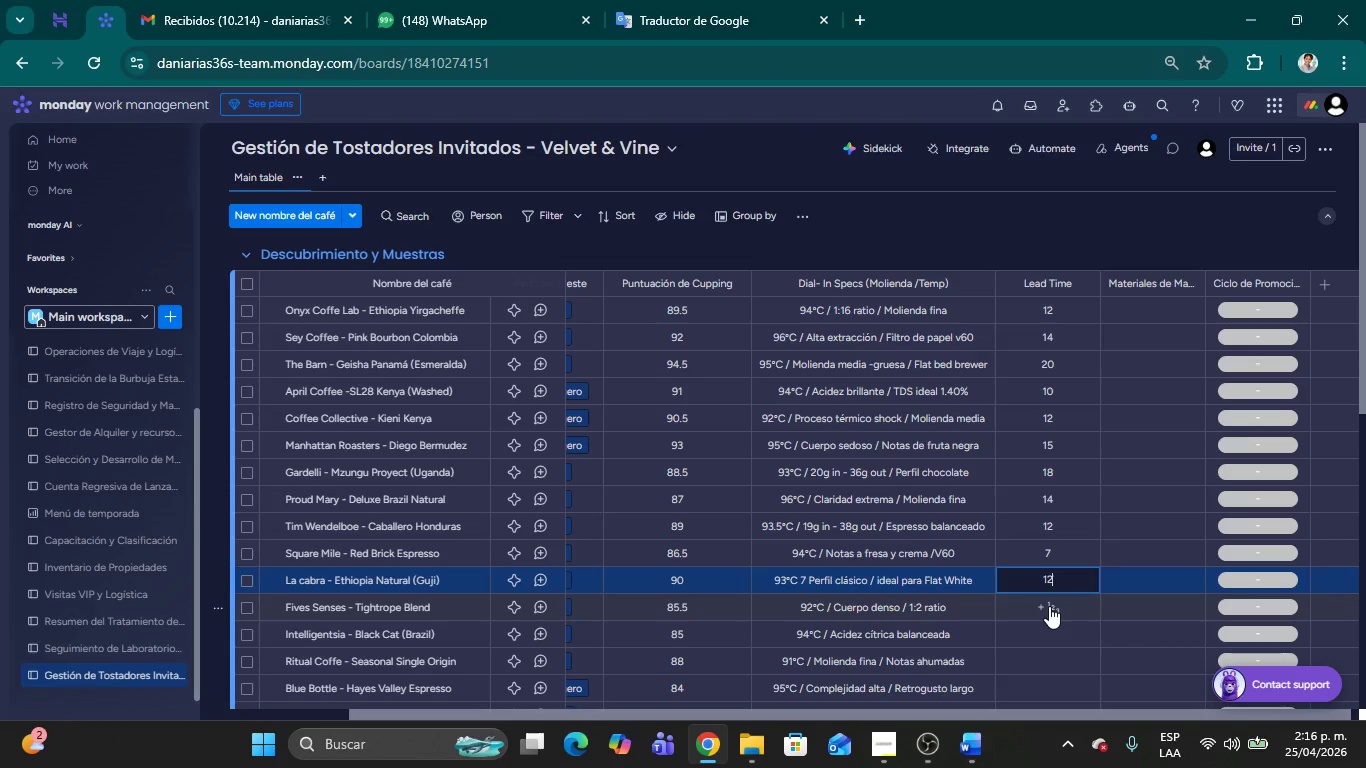 
key(Backspace)
 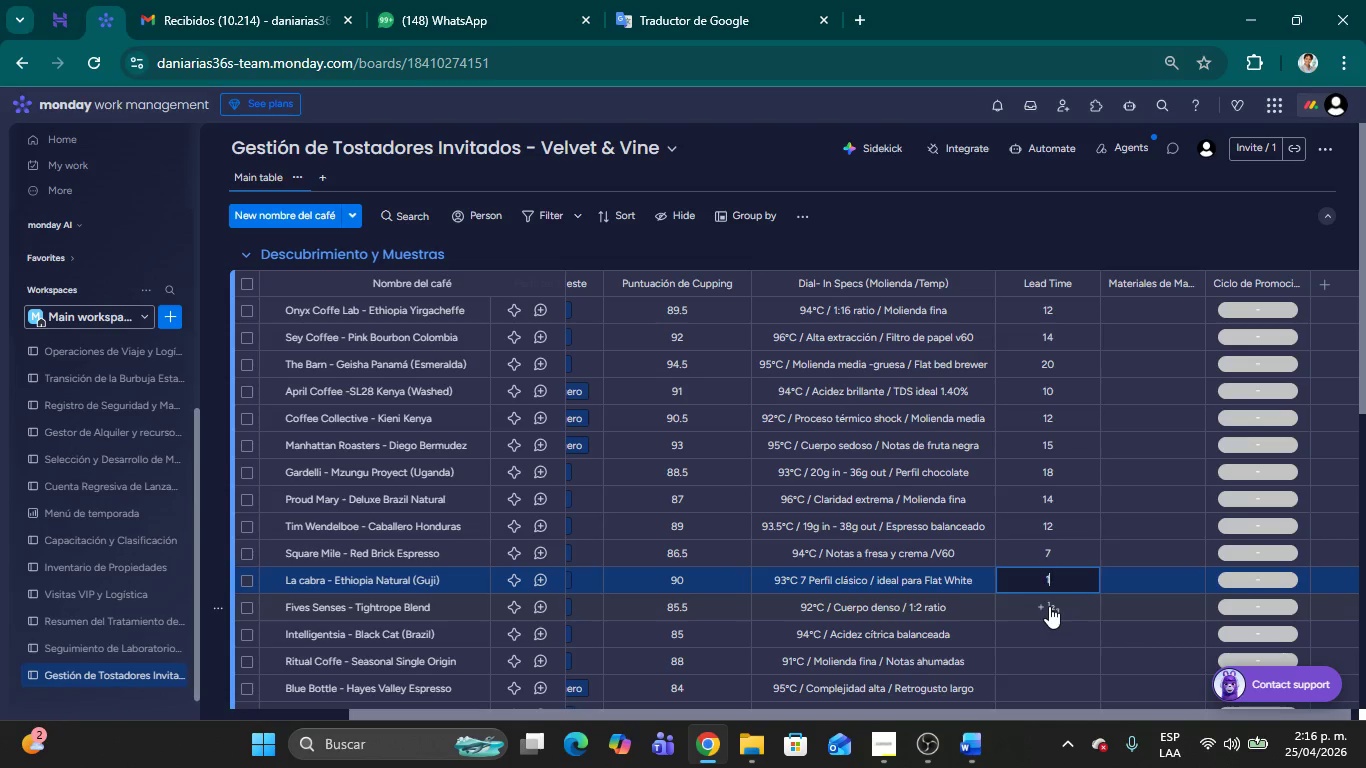 
key(Backspace)
 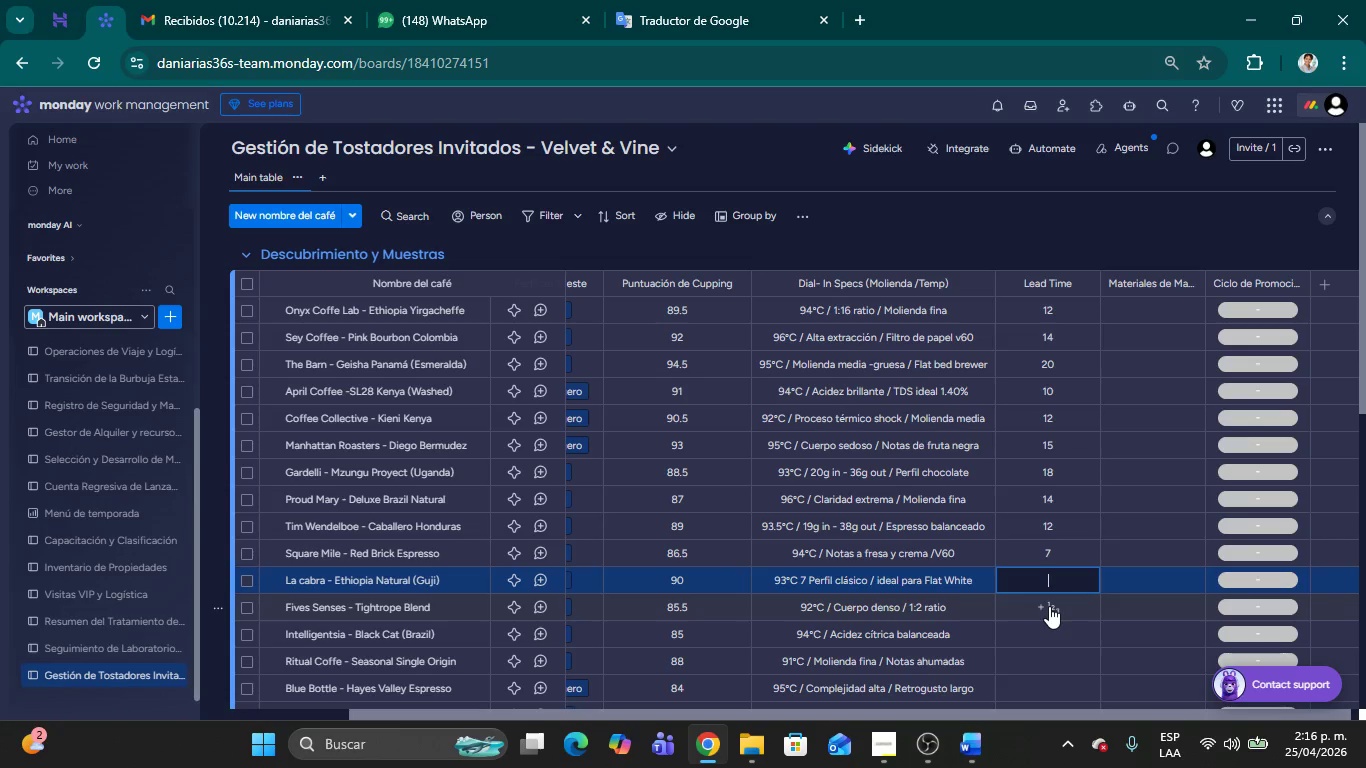 
key(Backspace)
 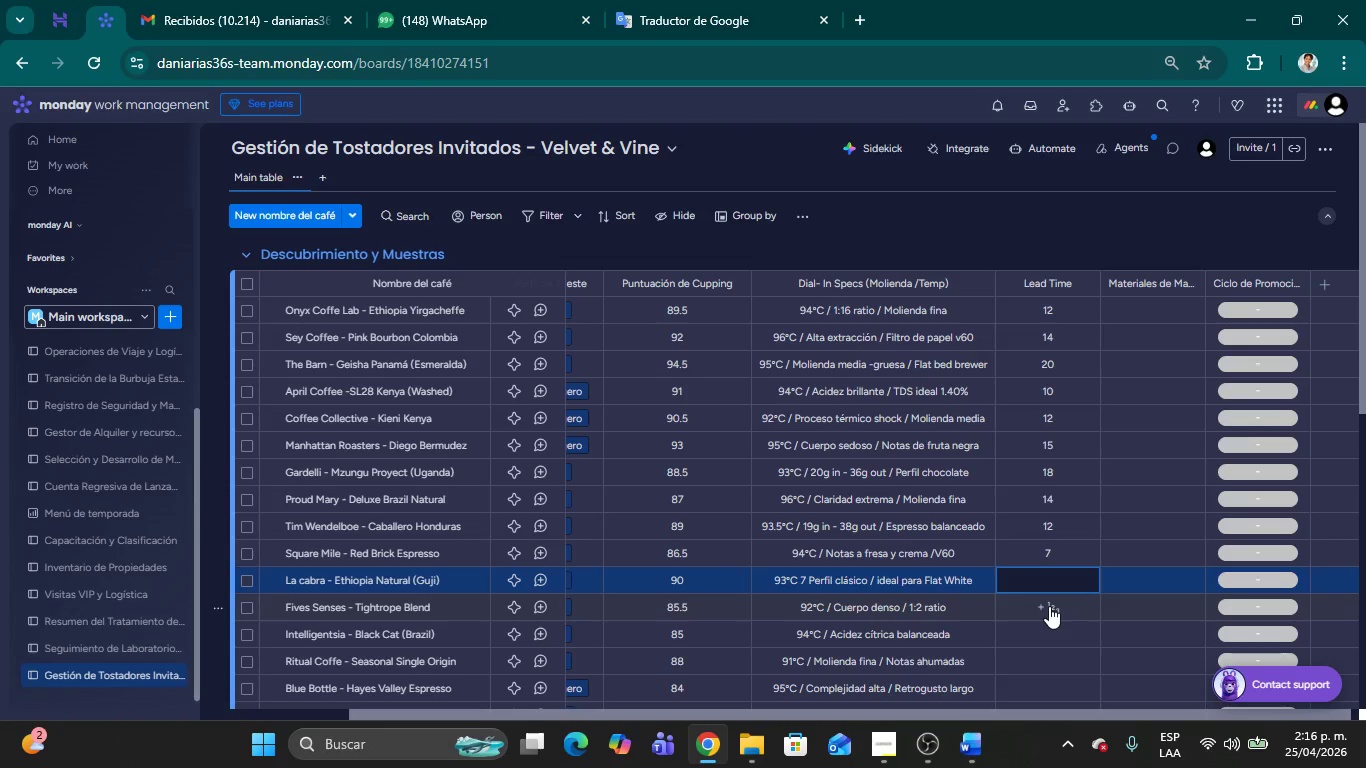 
key(5)
 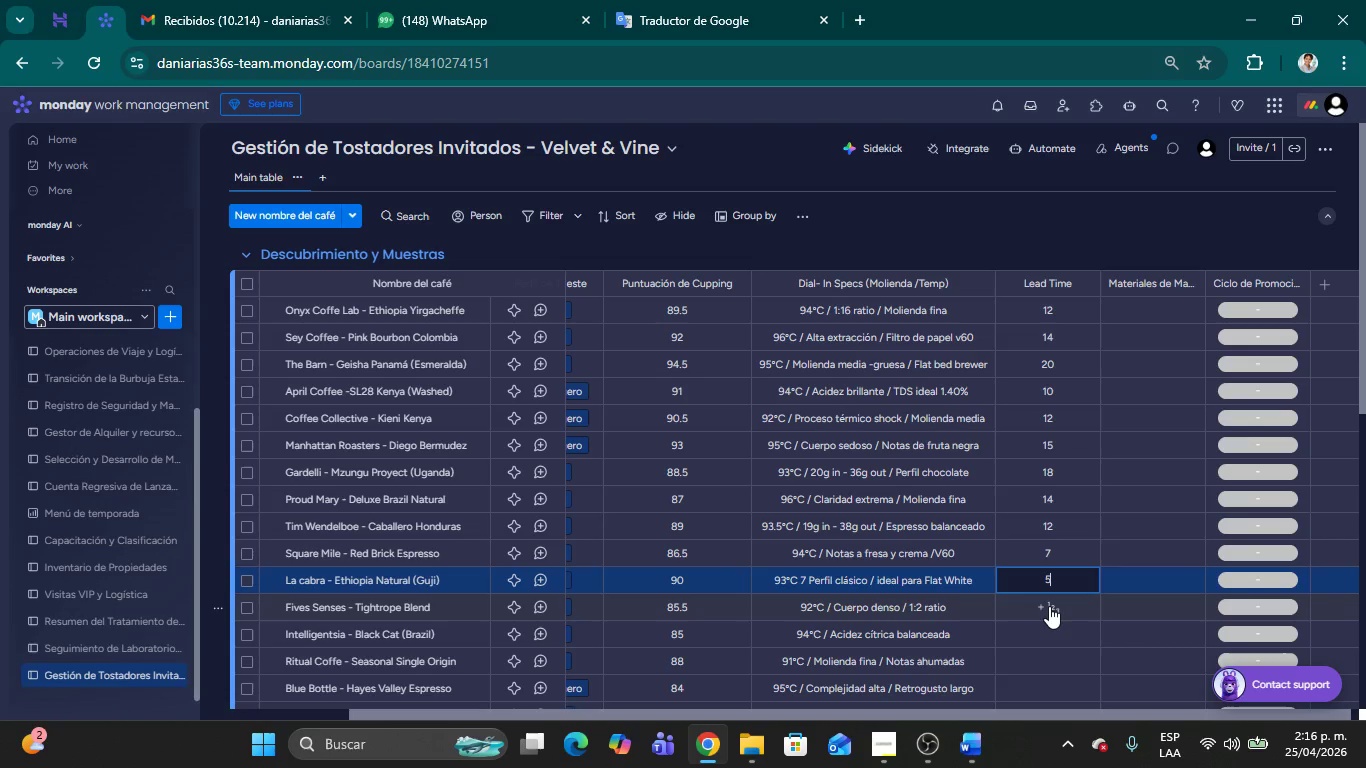 
left_click([1049, 605])
 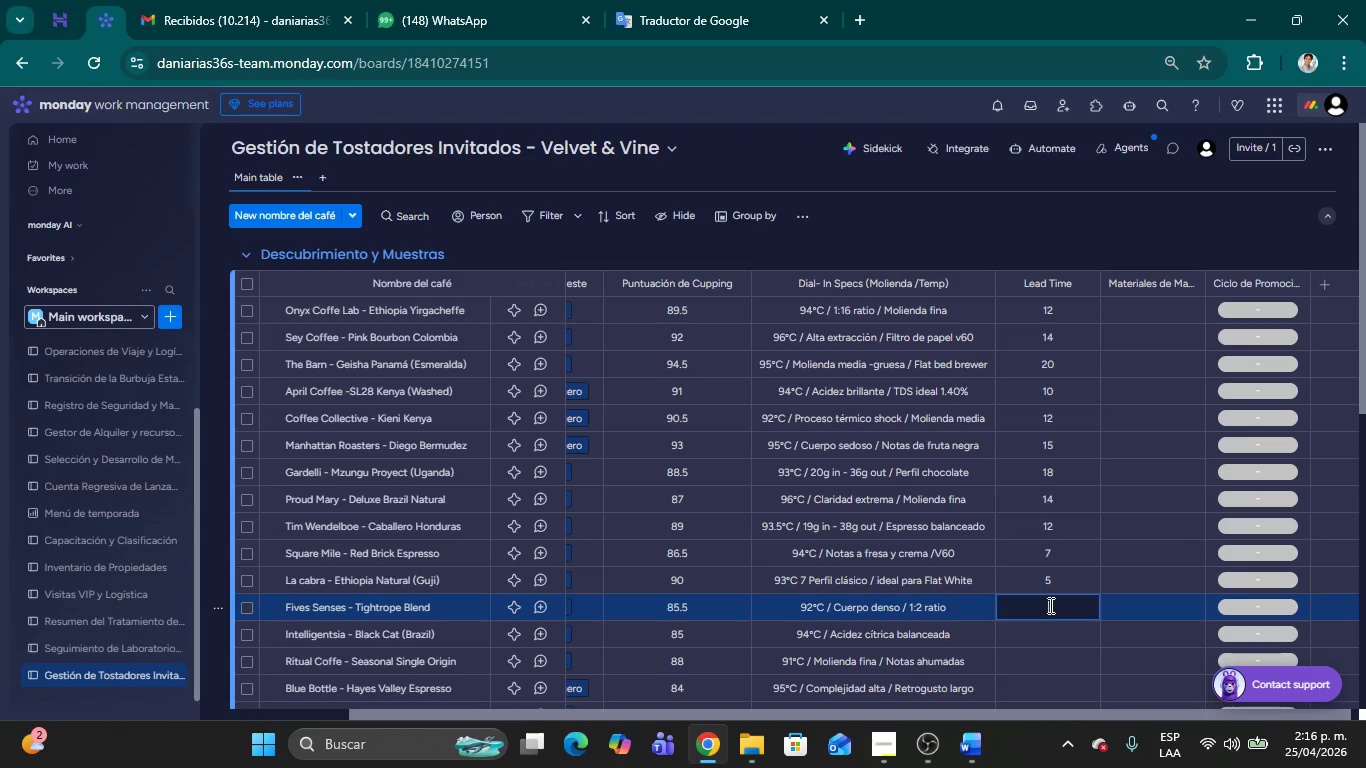 
key(8)
 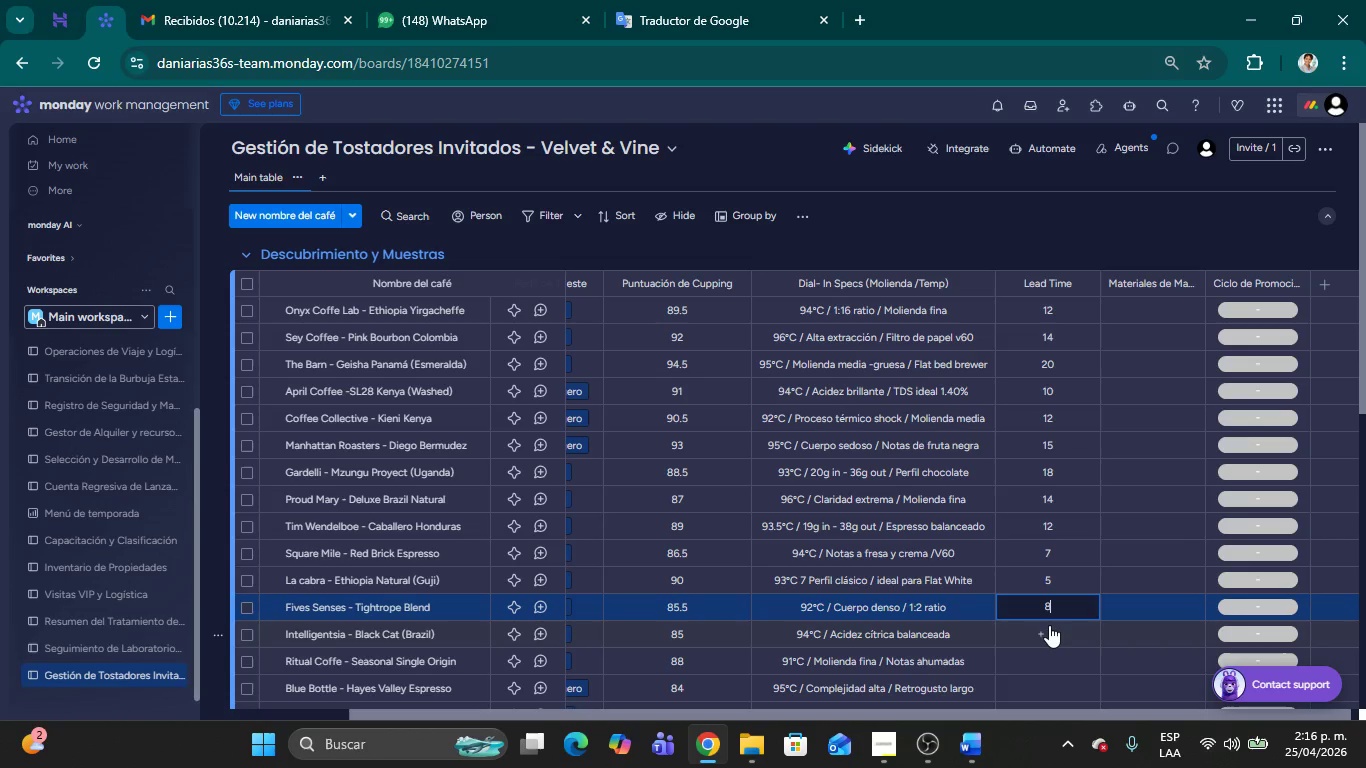 
left_click([1049, 625])
 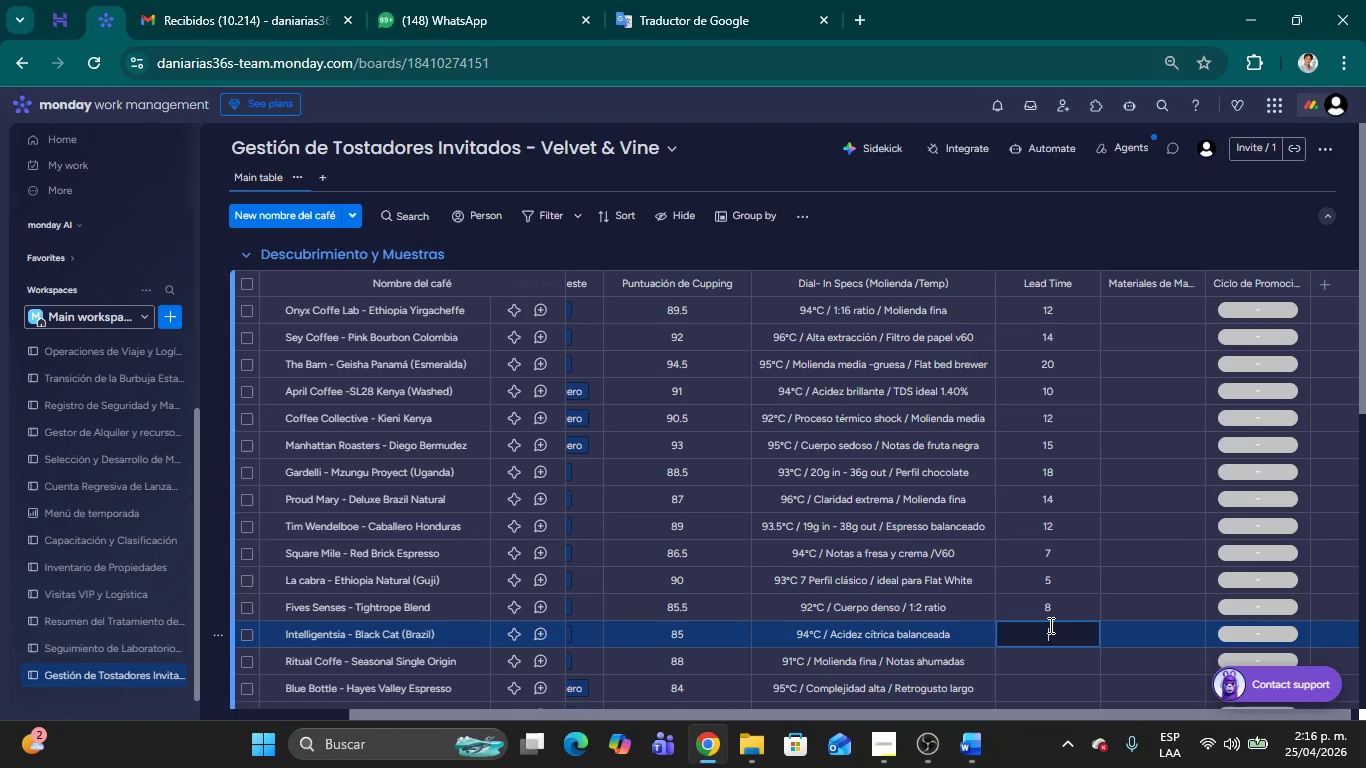 
type(10)
 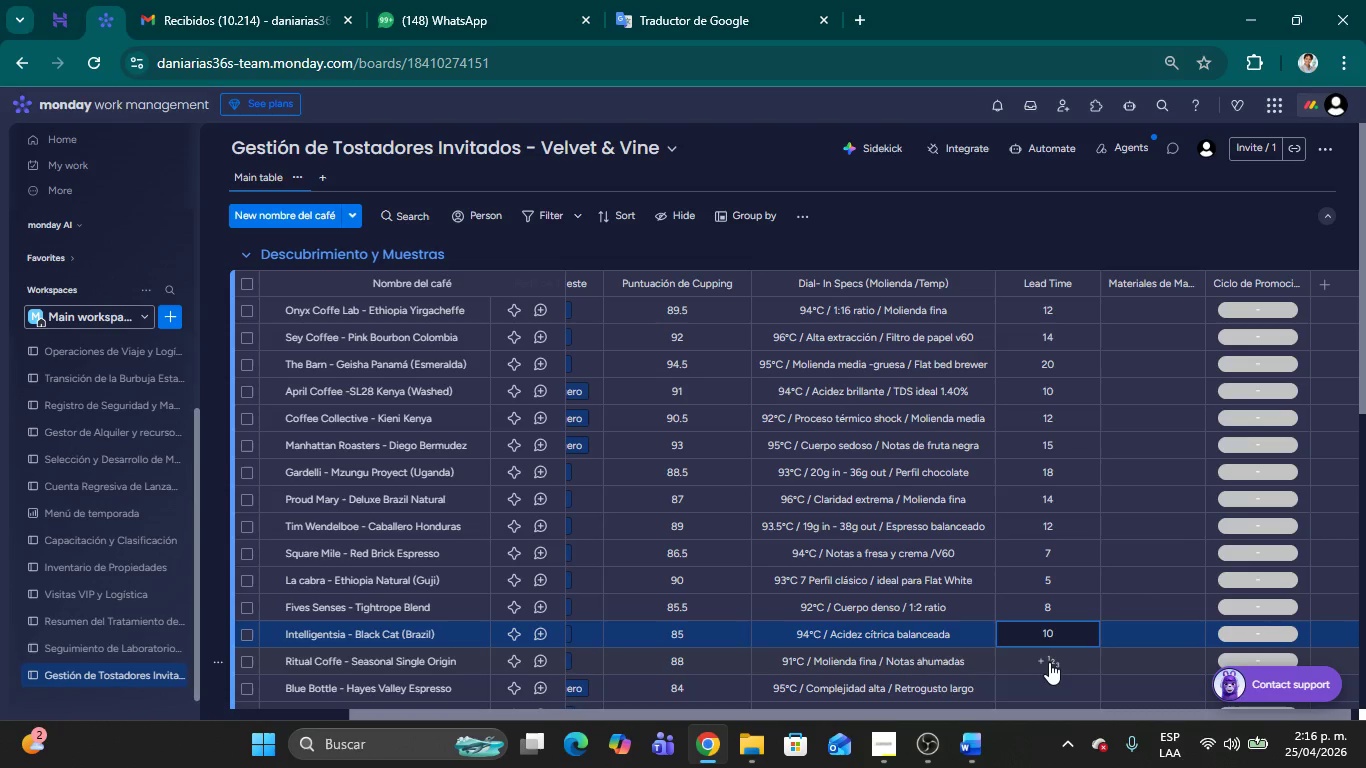 
left_click([1049, 662])
 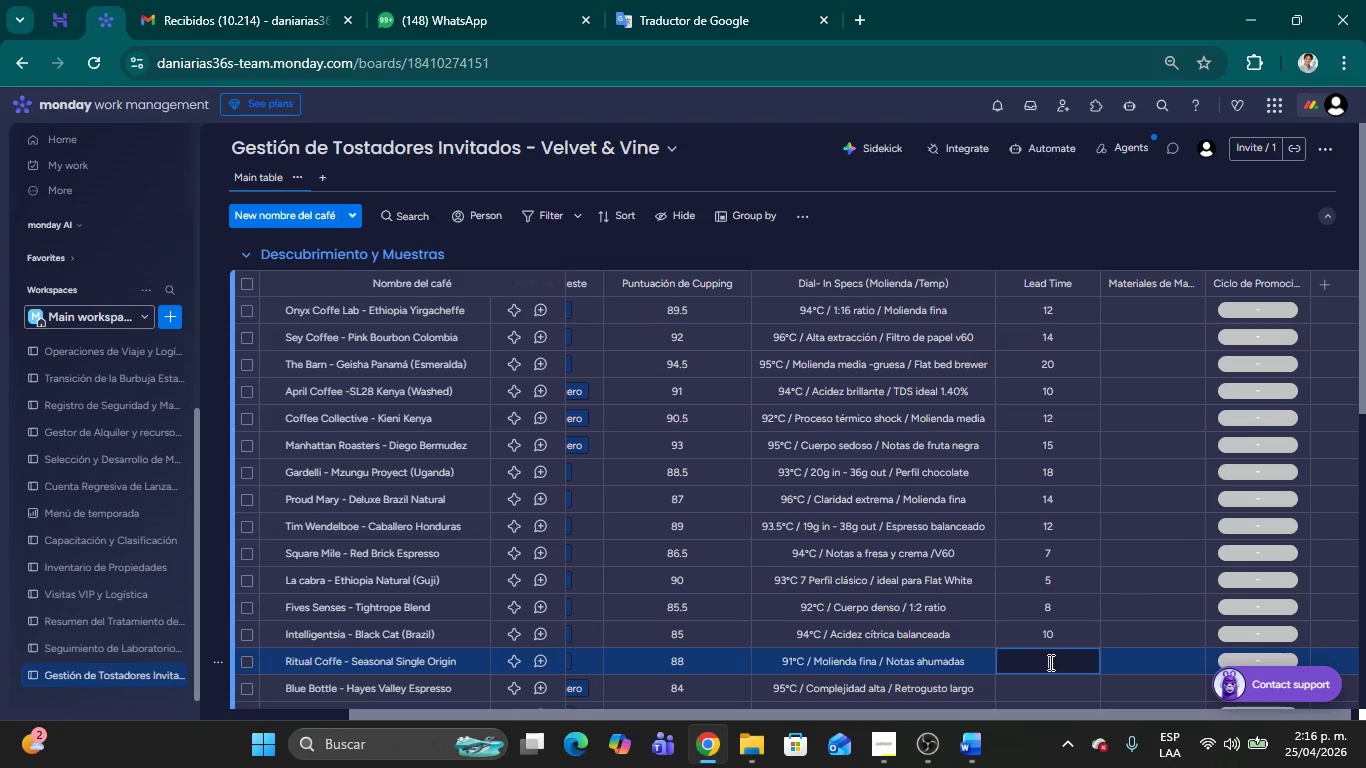 
key(7)
 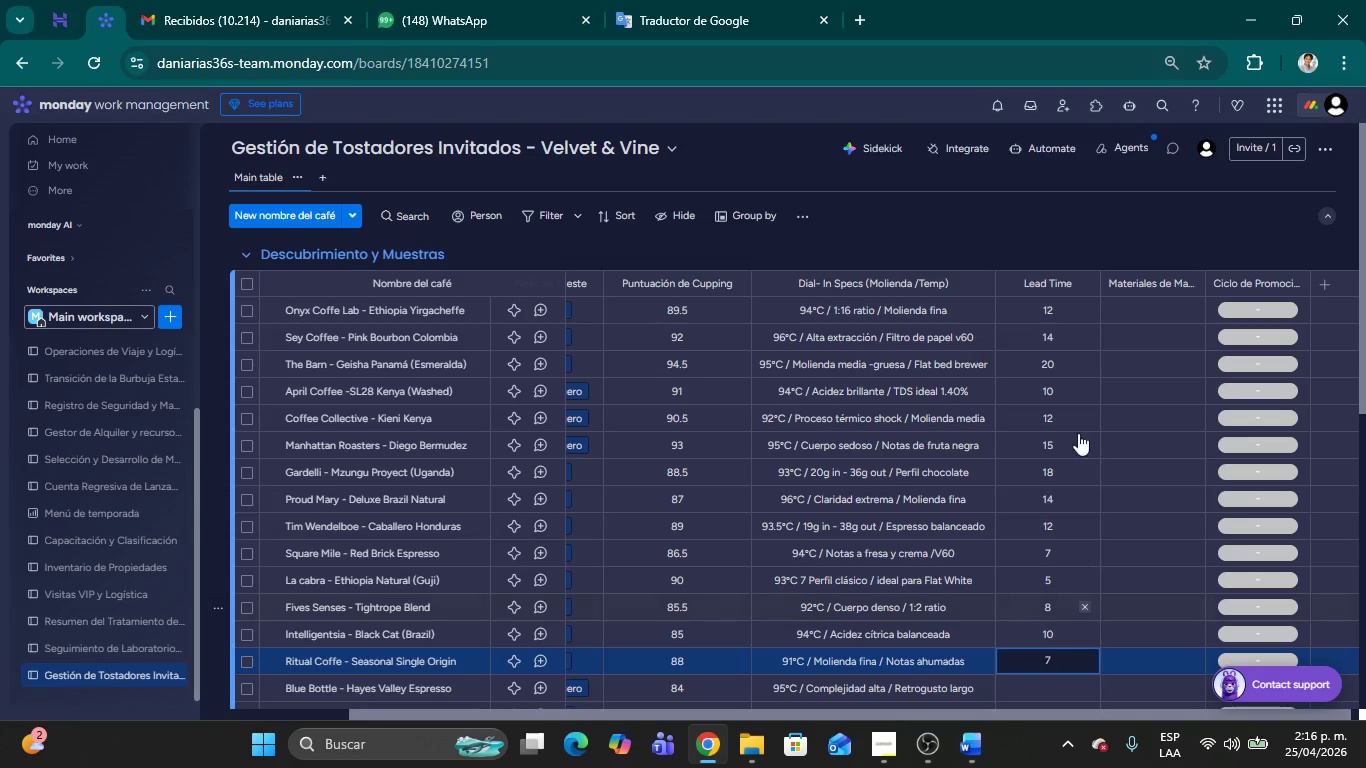 
left_click([1065, 239])
 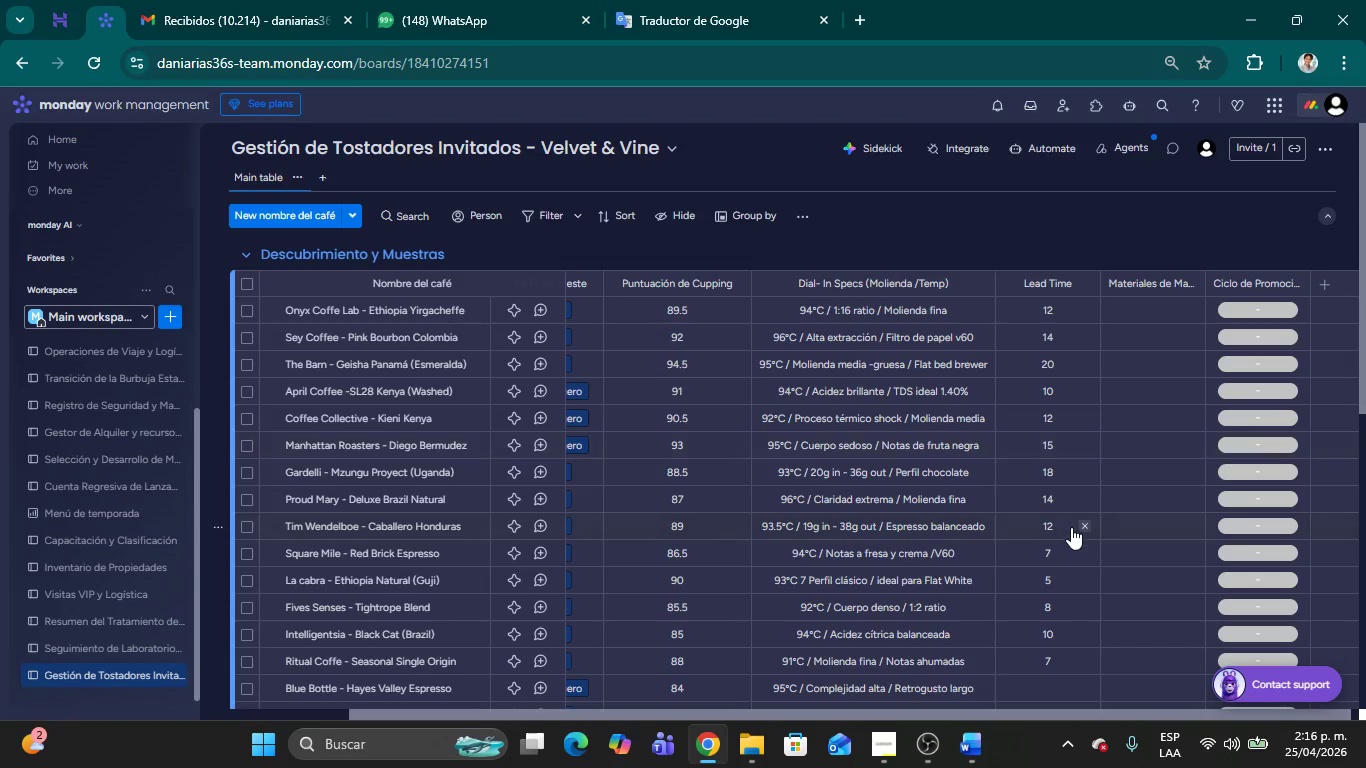 
scroll: coordinate [1074, 518], scroll_direction: down, amount: 2.0
 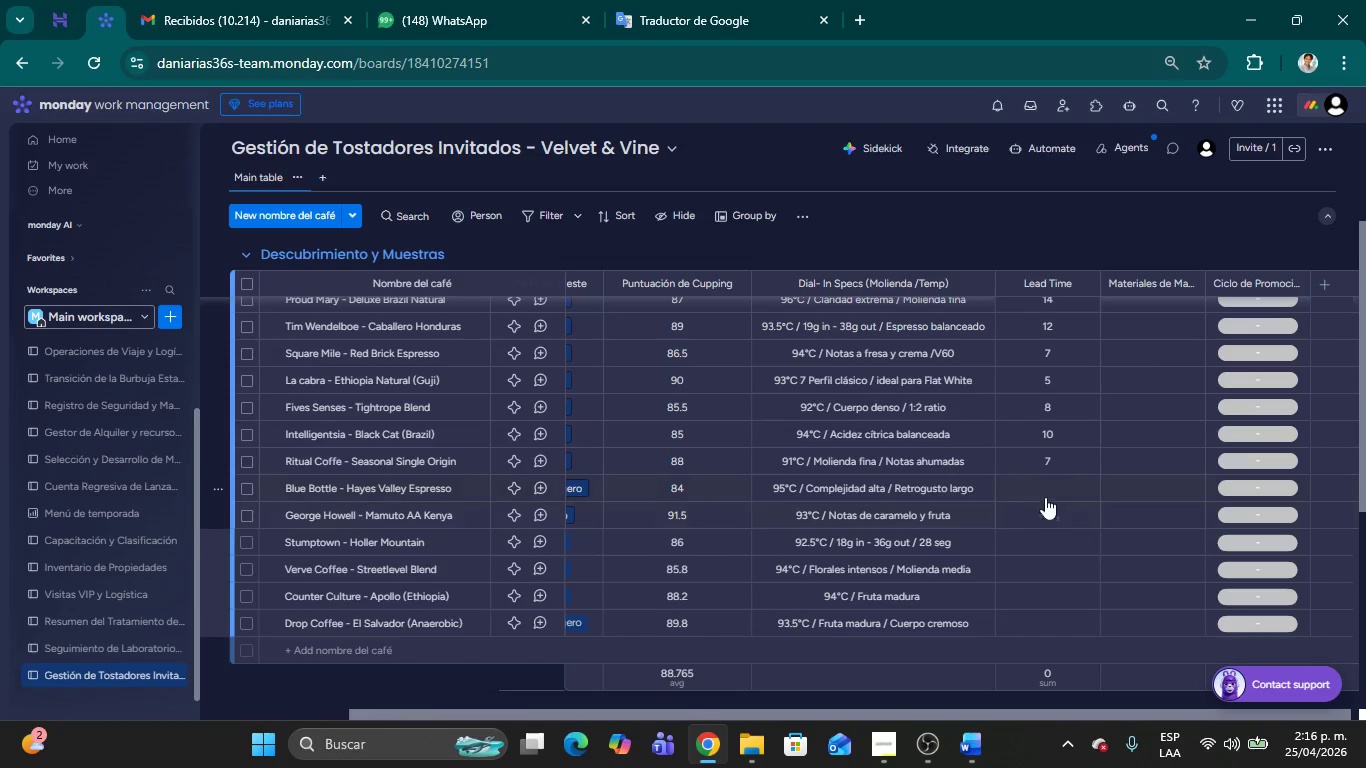 
left_click([1045, 487])
 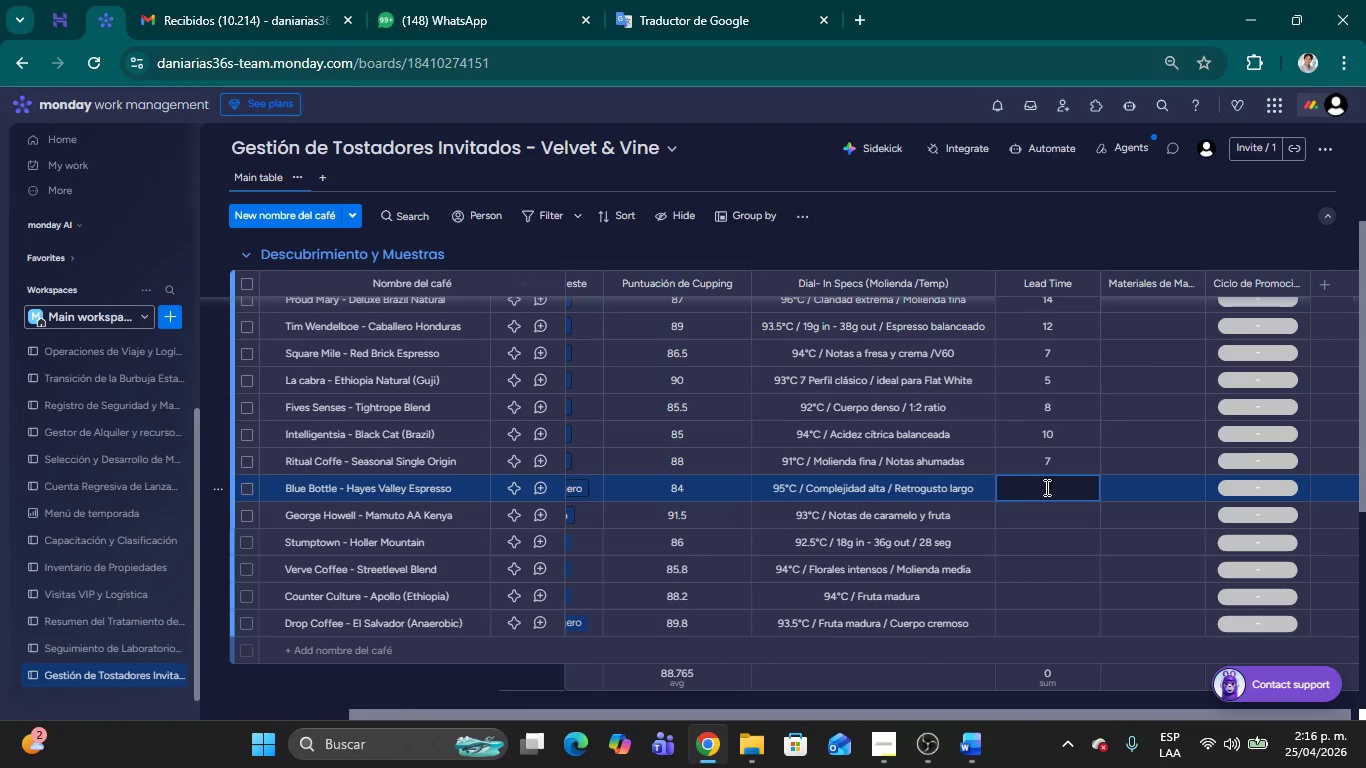 
type(15)
 